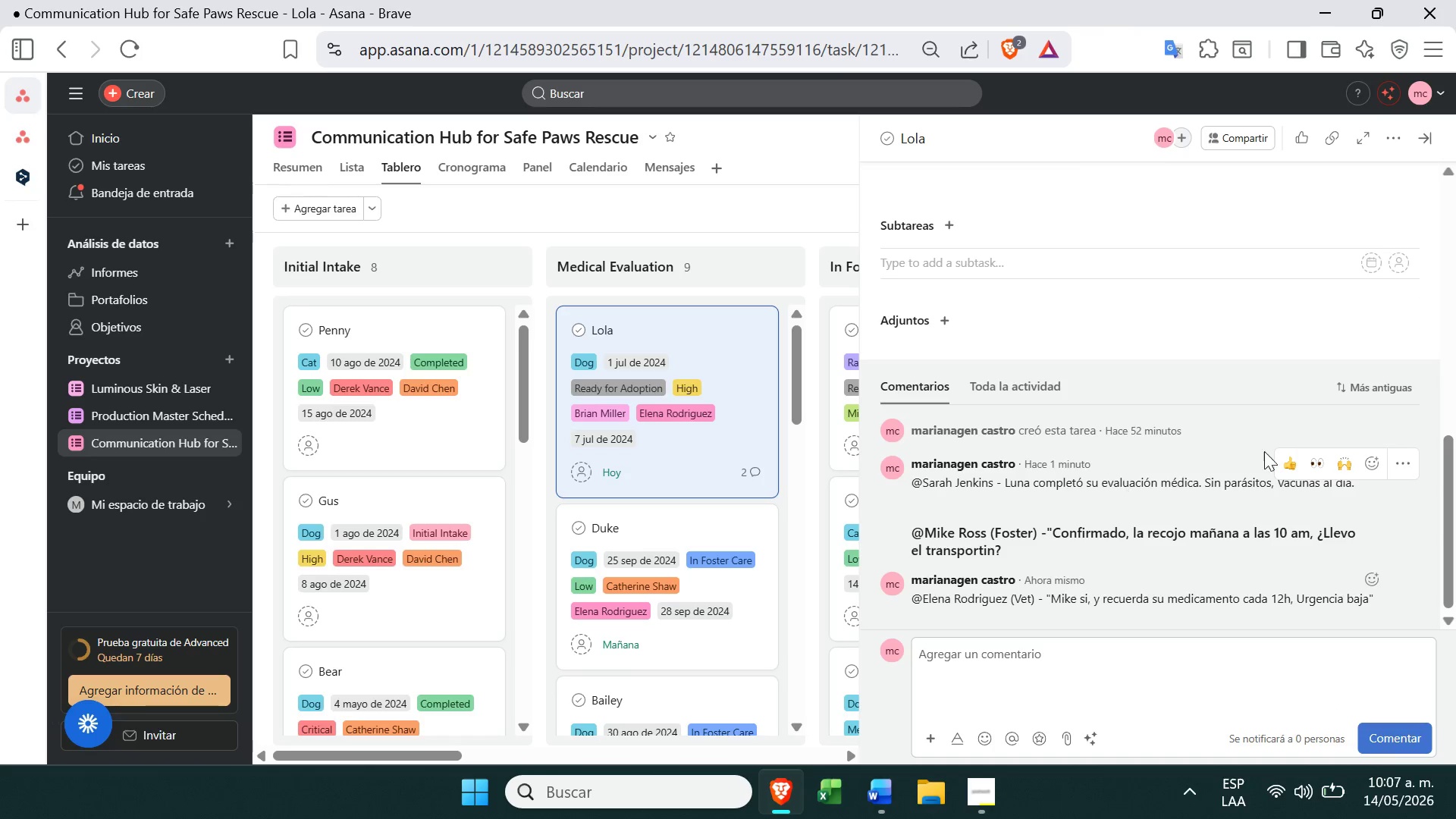 
left_click([1404, 461])
 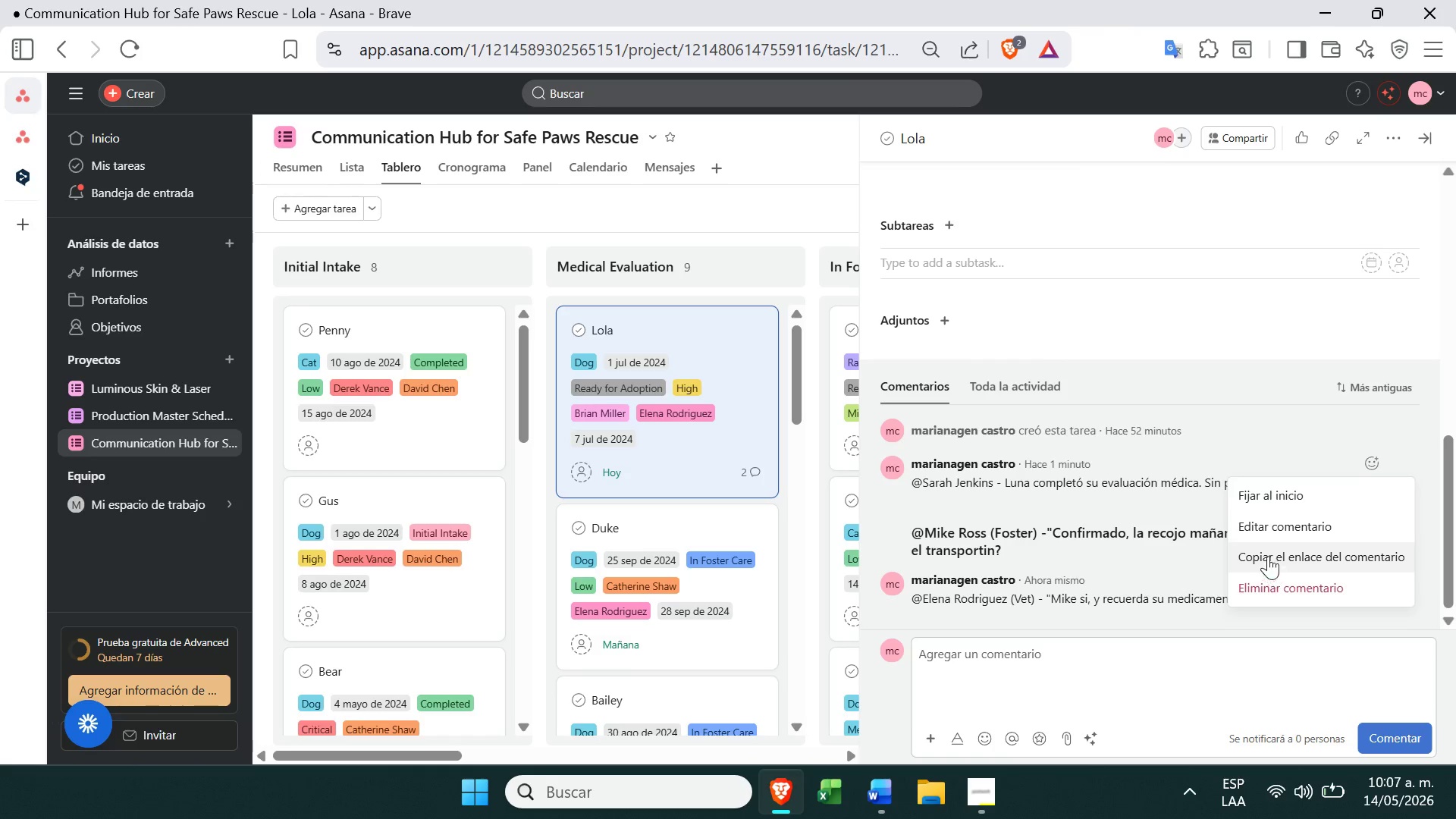 
left_click([1266, 528])
 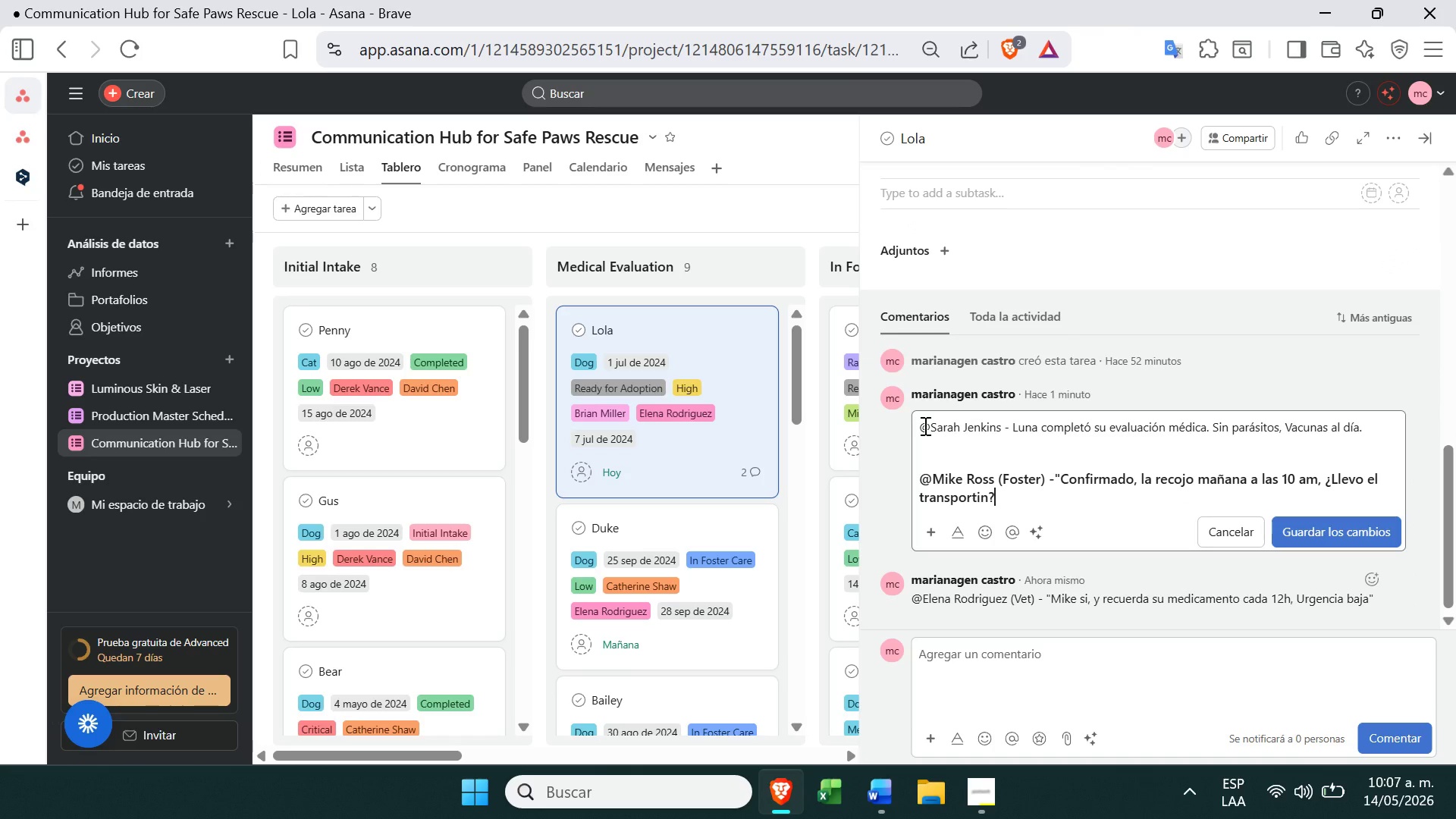 
wait(6.22)
 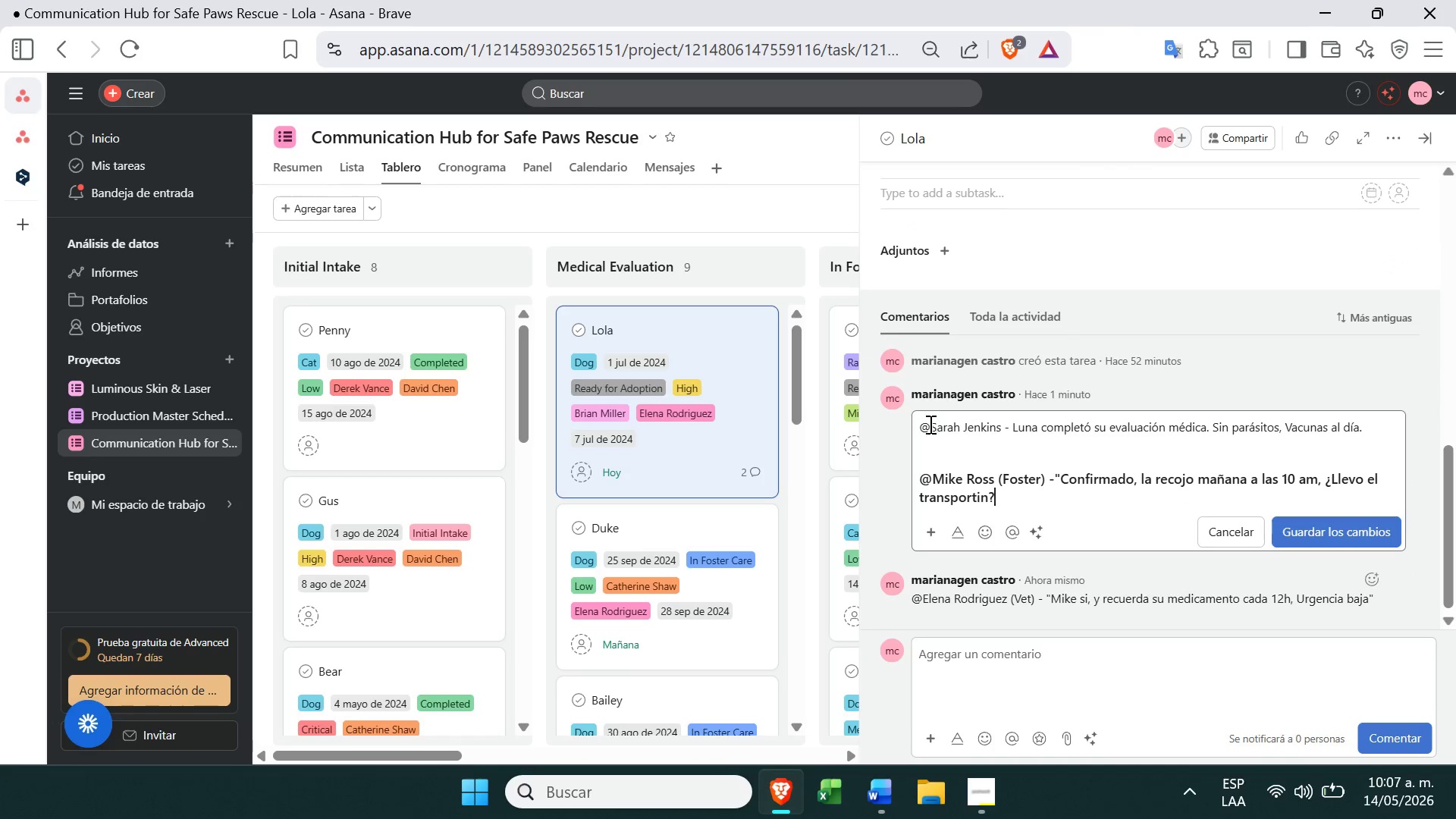 
left_click_drag(start_coordinate=[916, 428], to_coordinate=[1396, 413])
 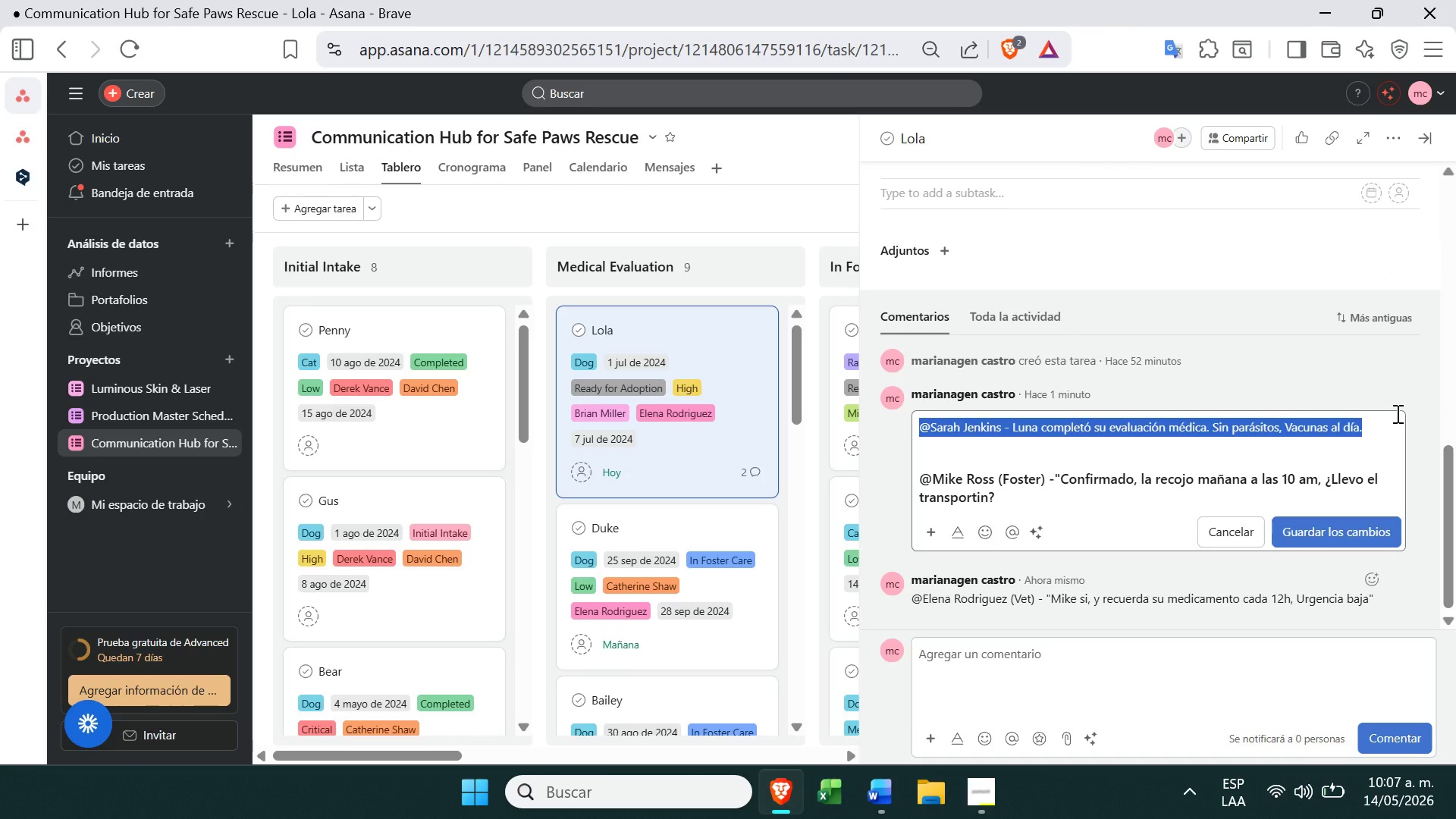 
key(Control+ControlLeft)
 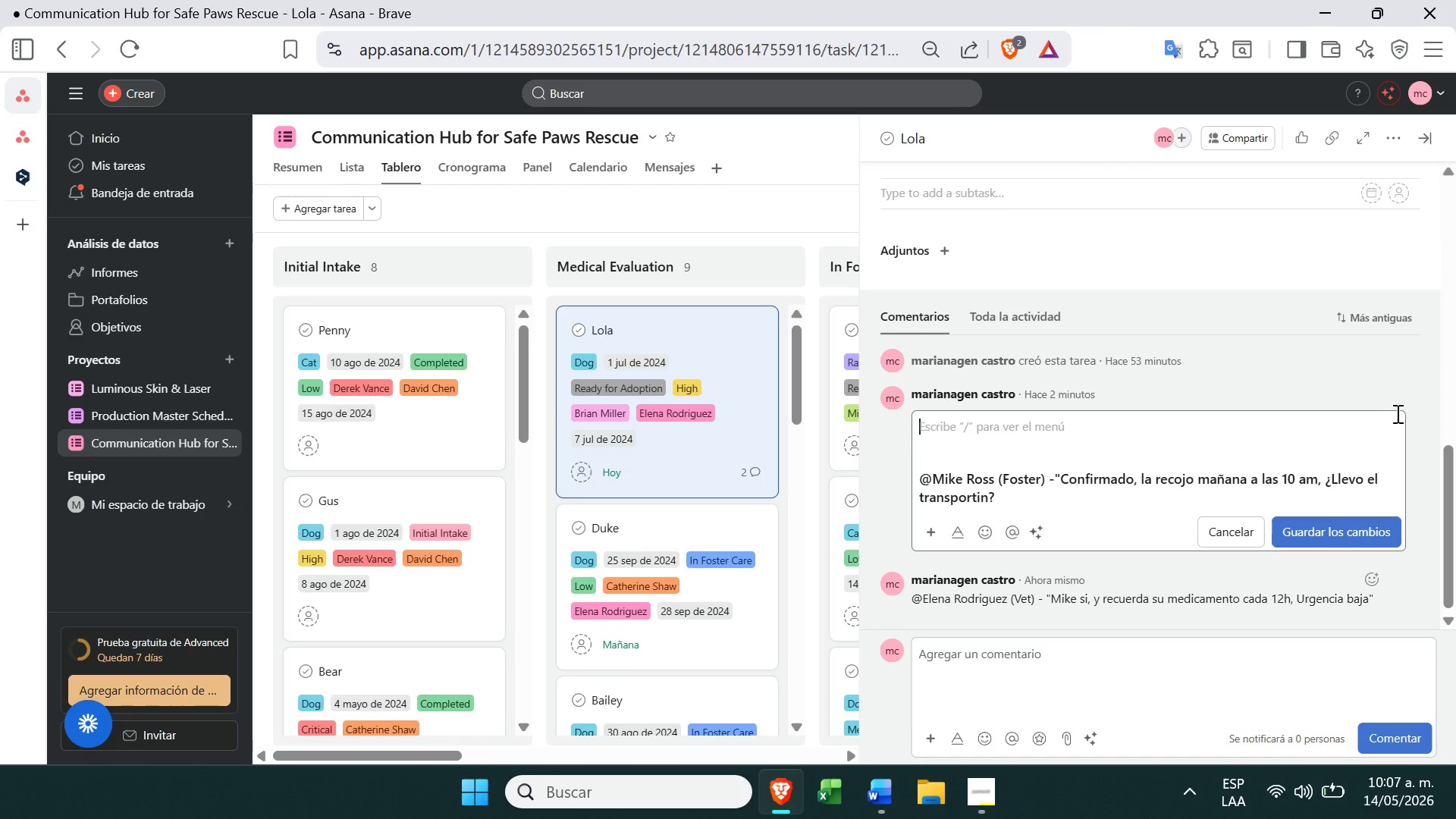 
key(Control+X)
 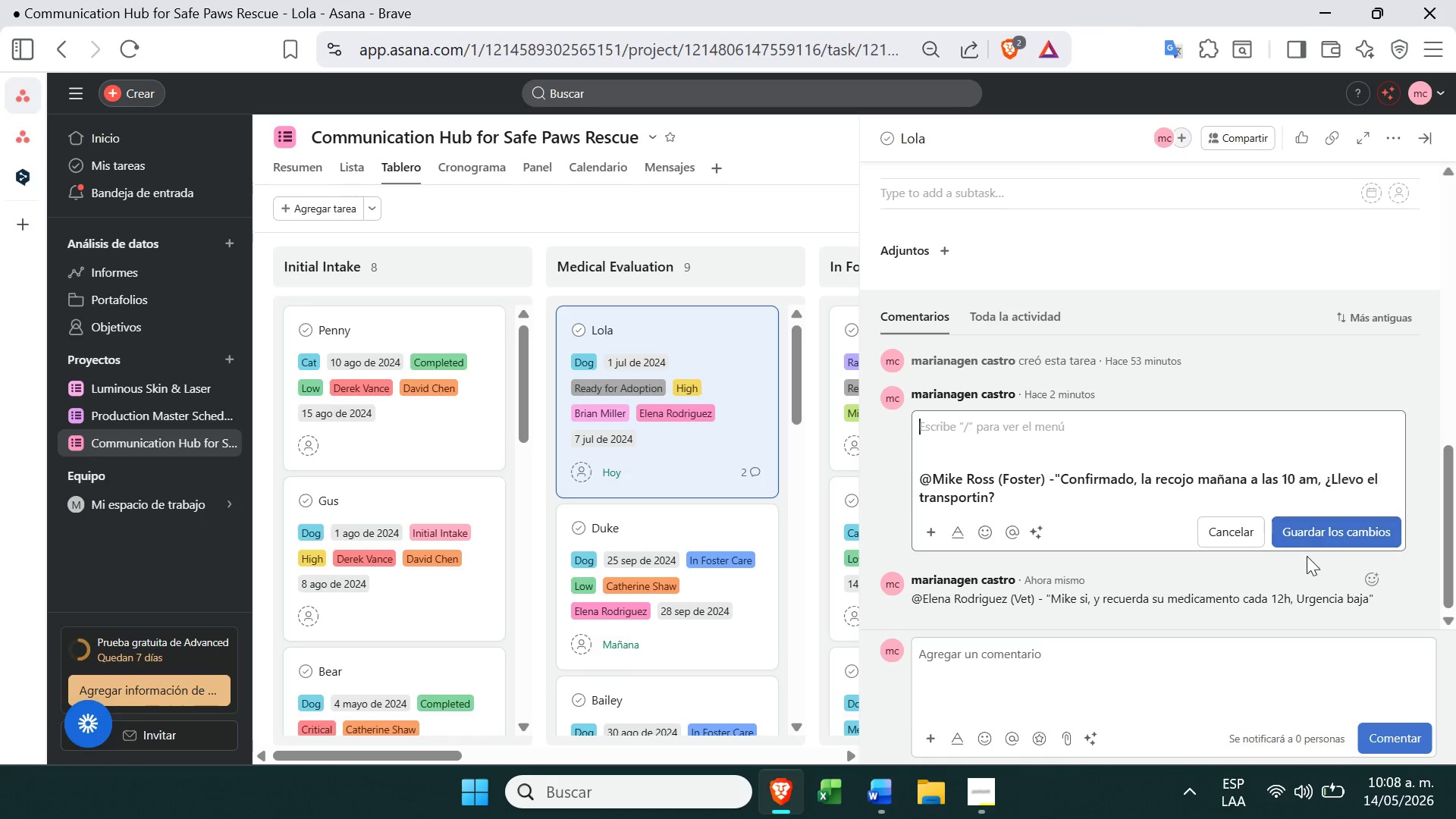 
left_click([1317, 523])
 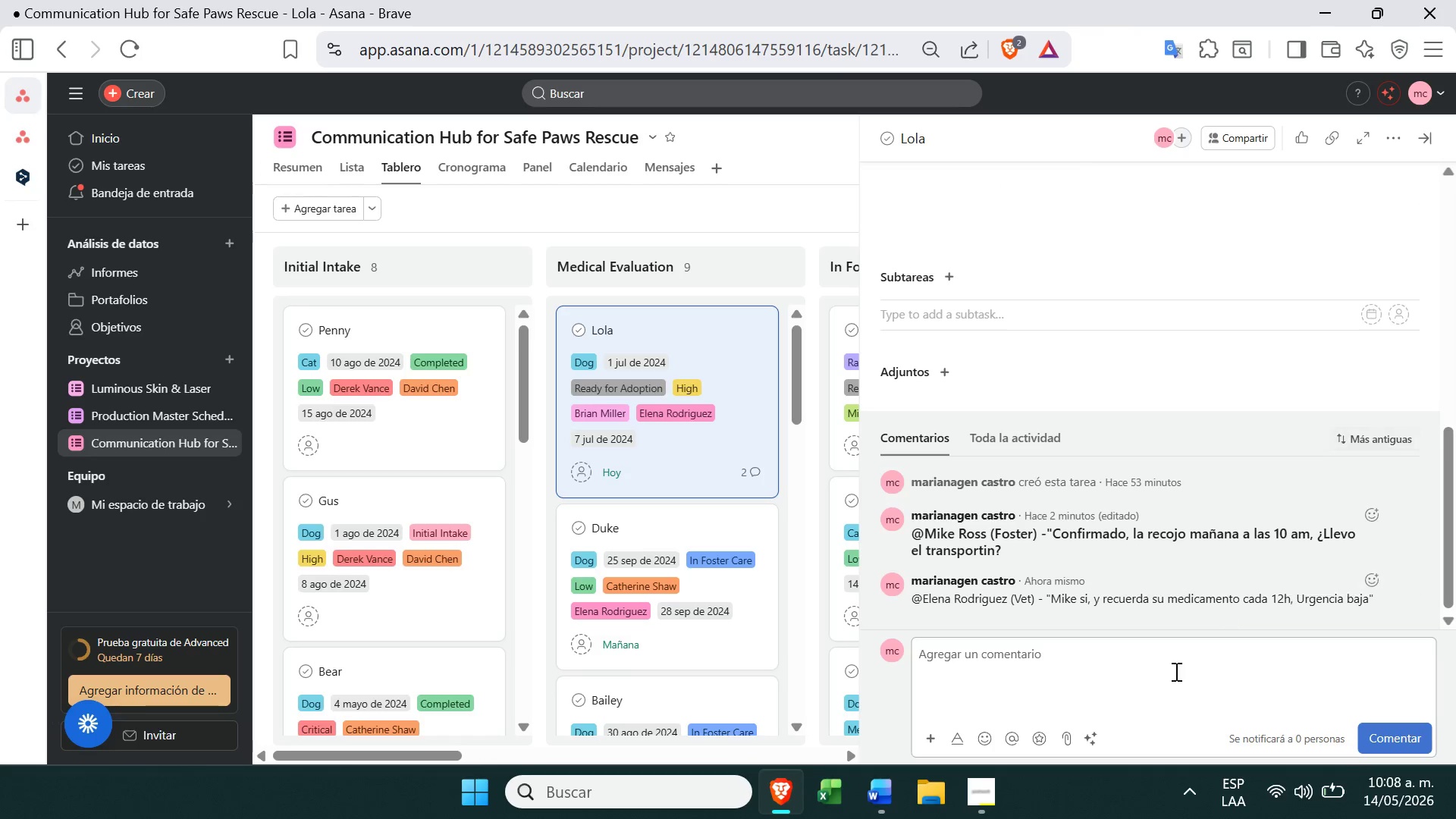 
left_click([1121, 673])
 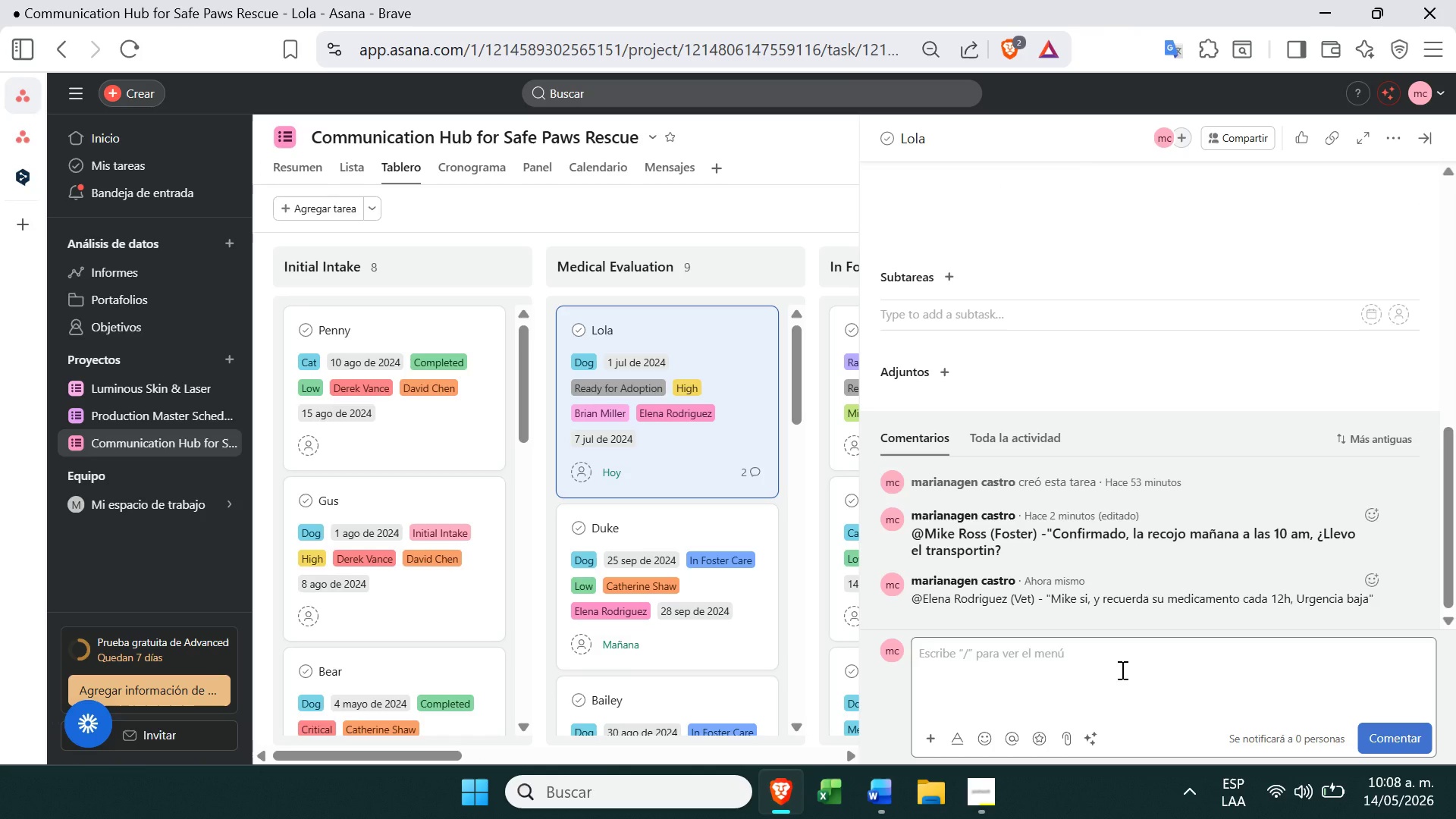 
key(Control+V)
 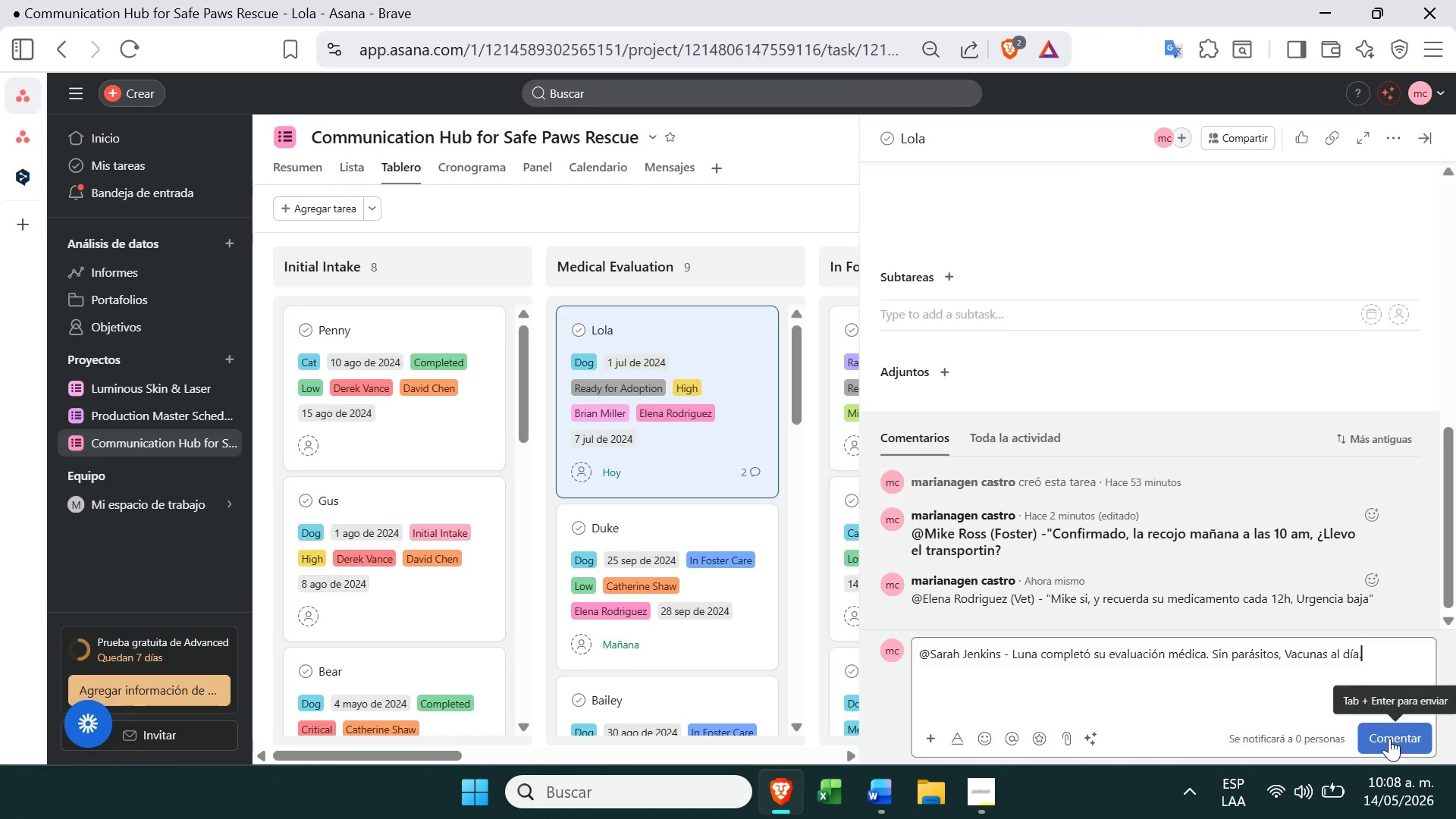 
left_click([1401, 738])
 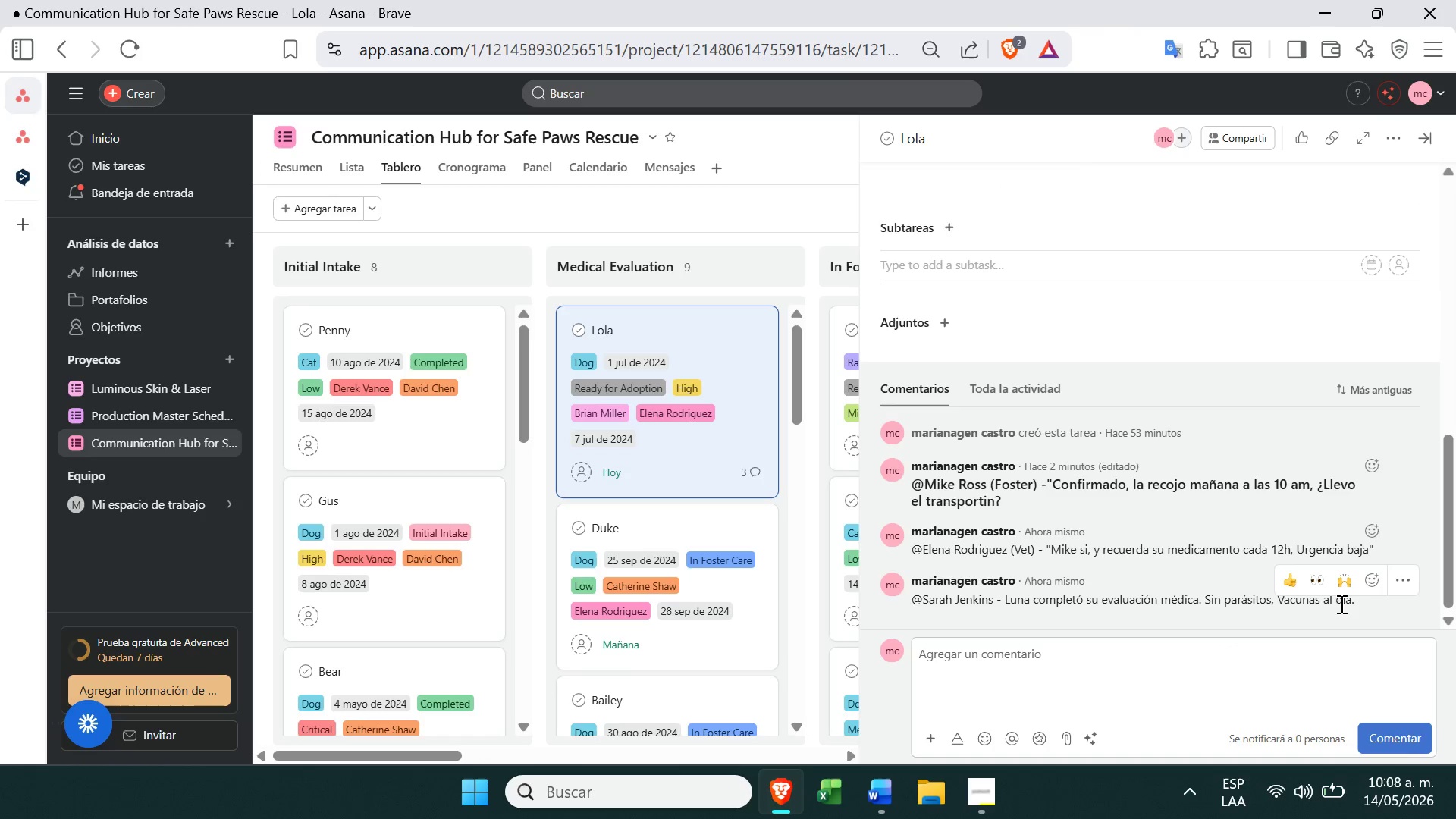 
left_click([1403, 579])
 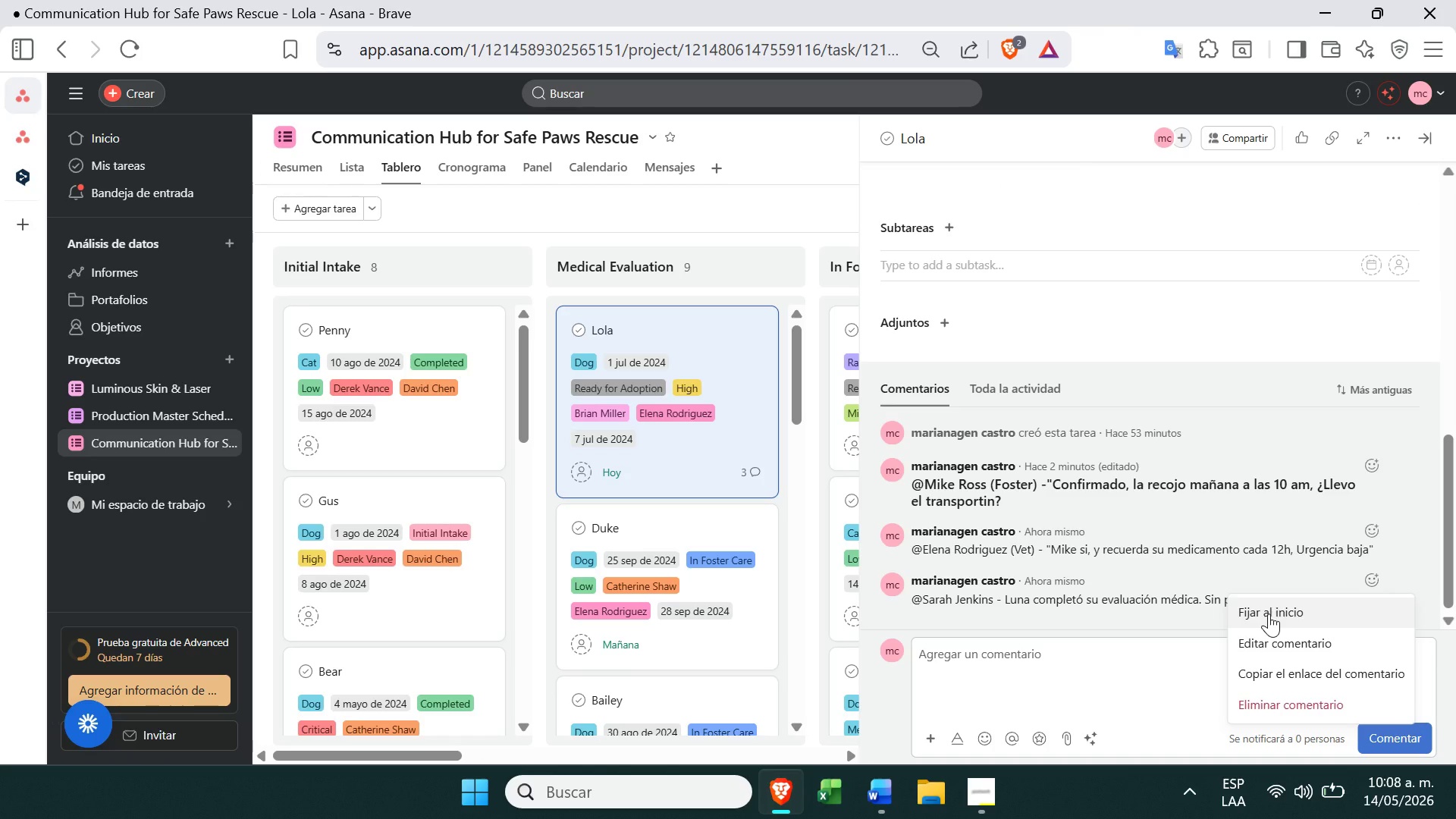 
left_click([1269, 613])
 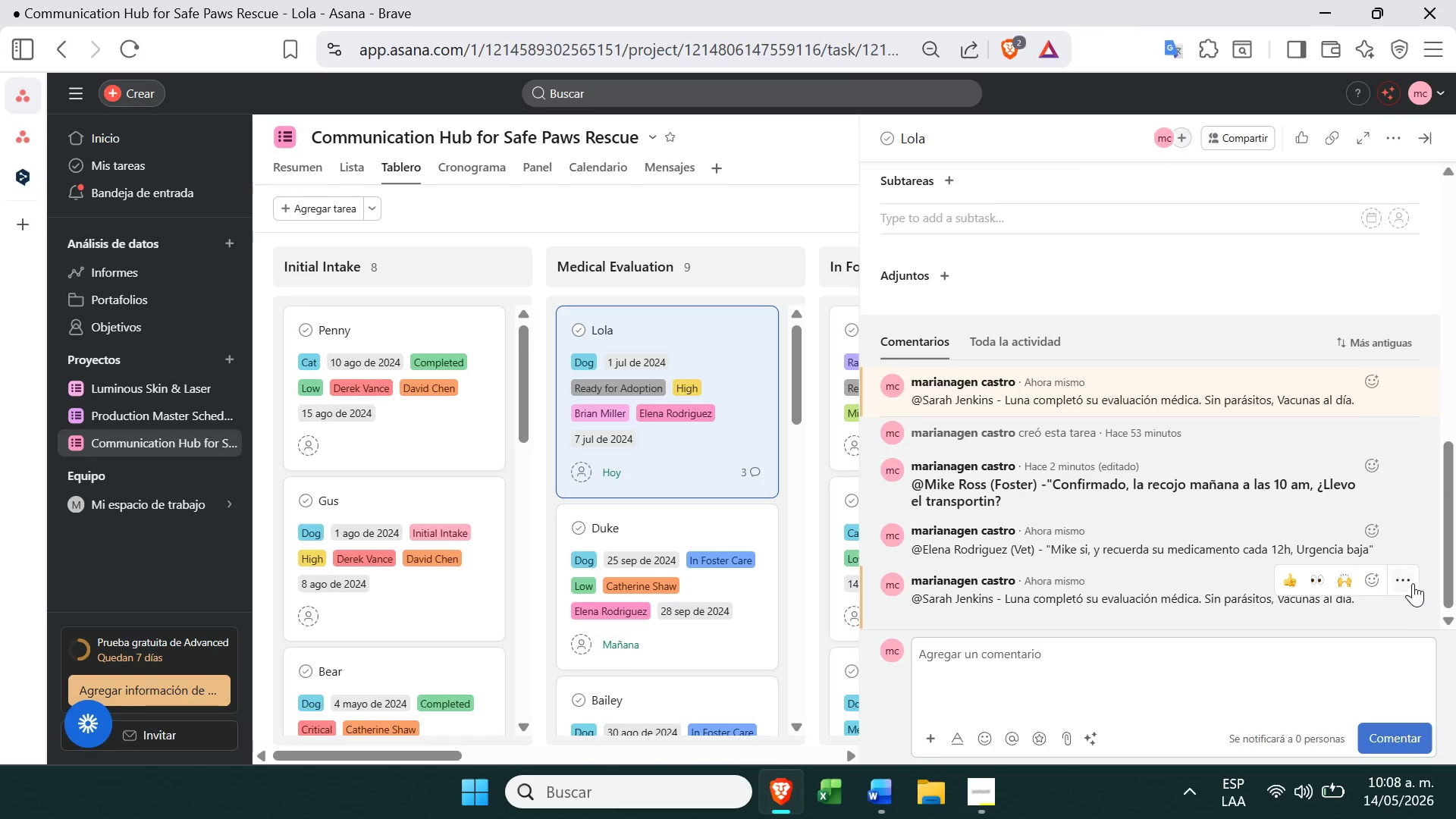 
left_click([1300, 669])
 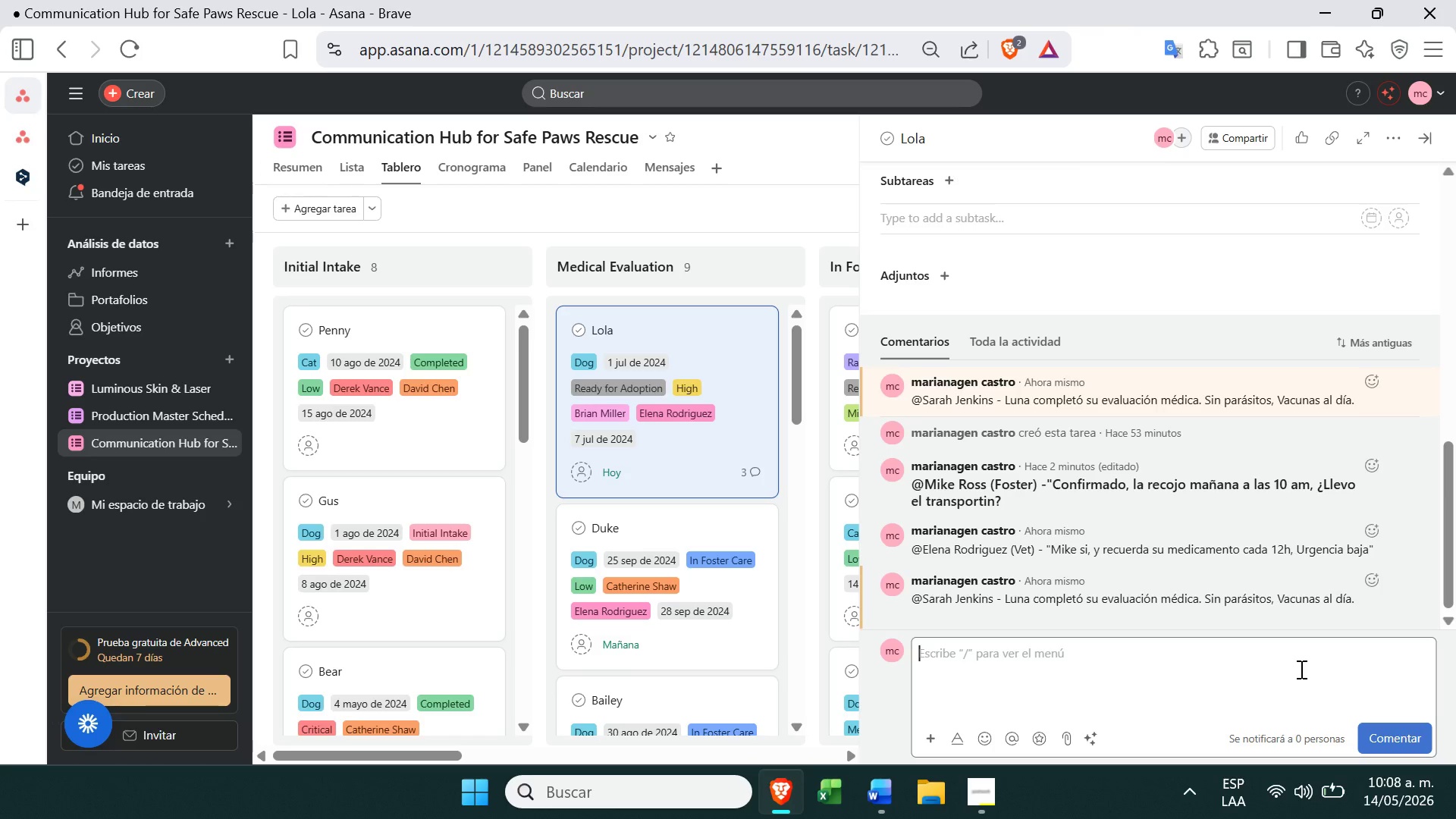 
wait(11.72)
 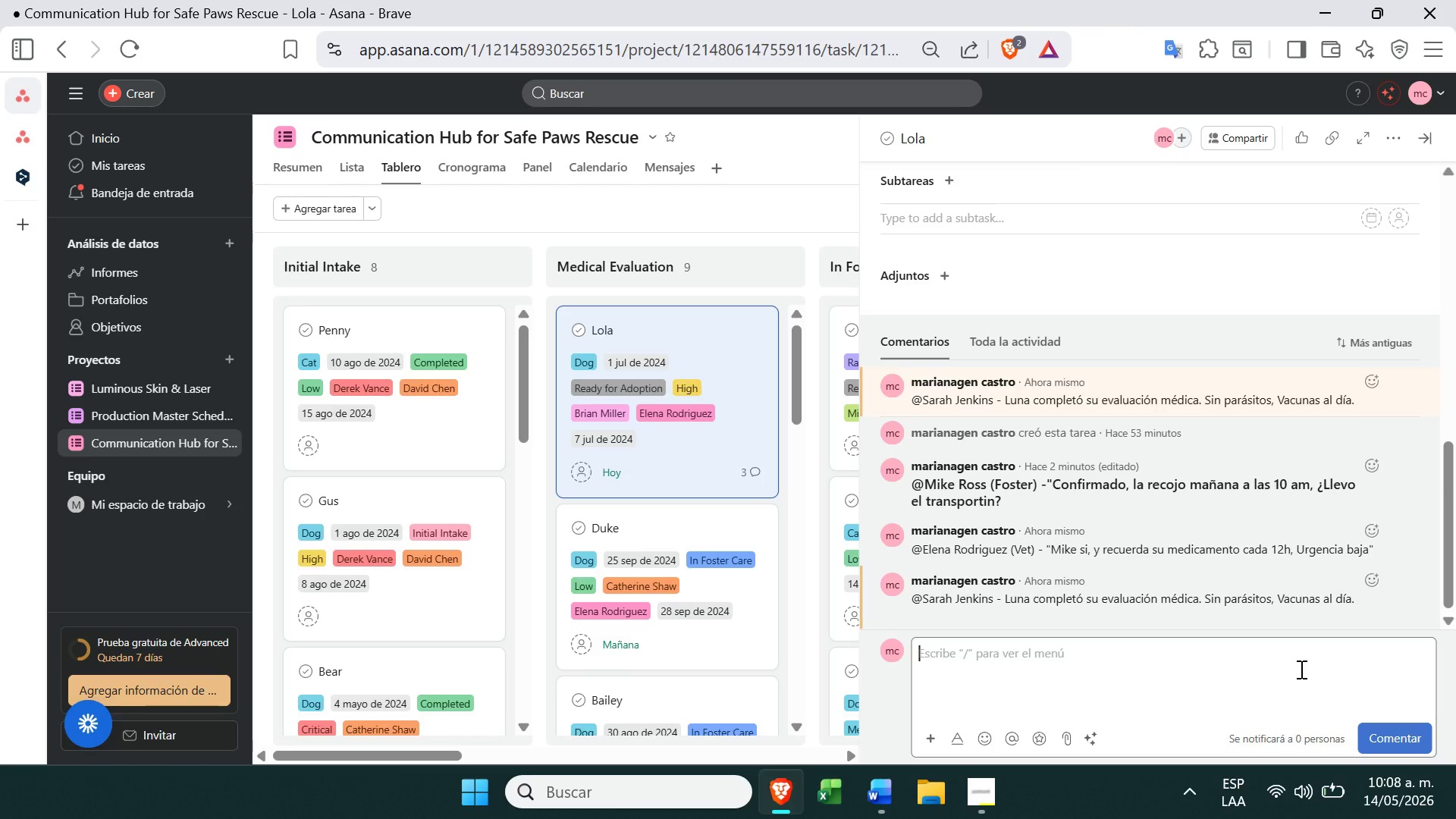 
left_click([1451, 48])
 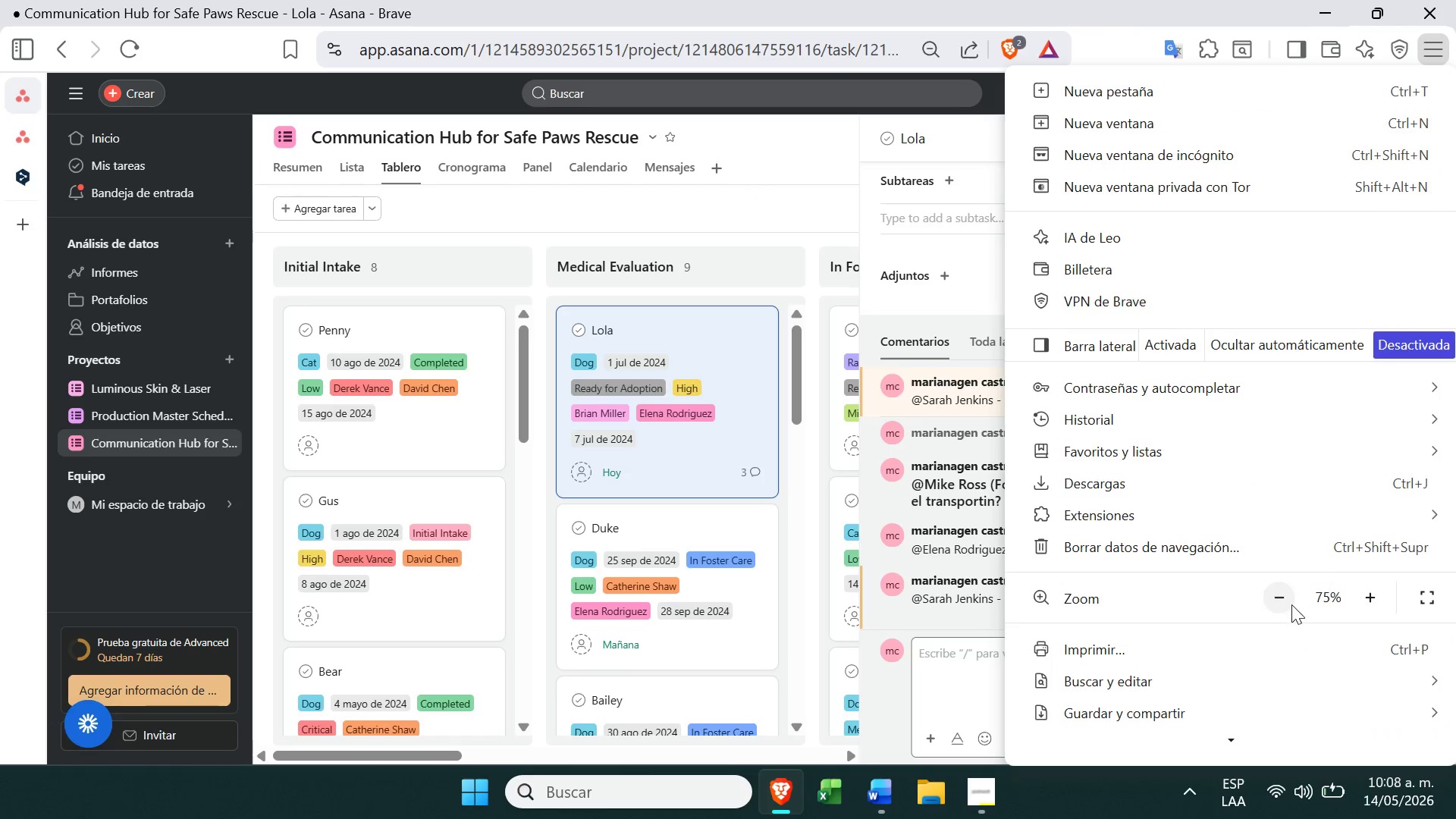 
left_click([1291, 601])
 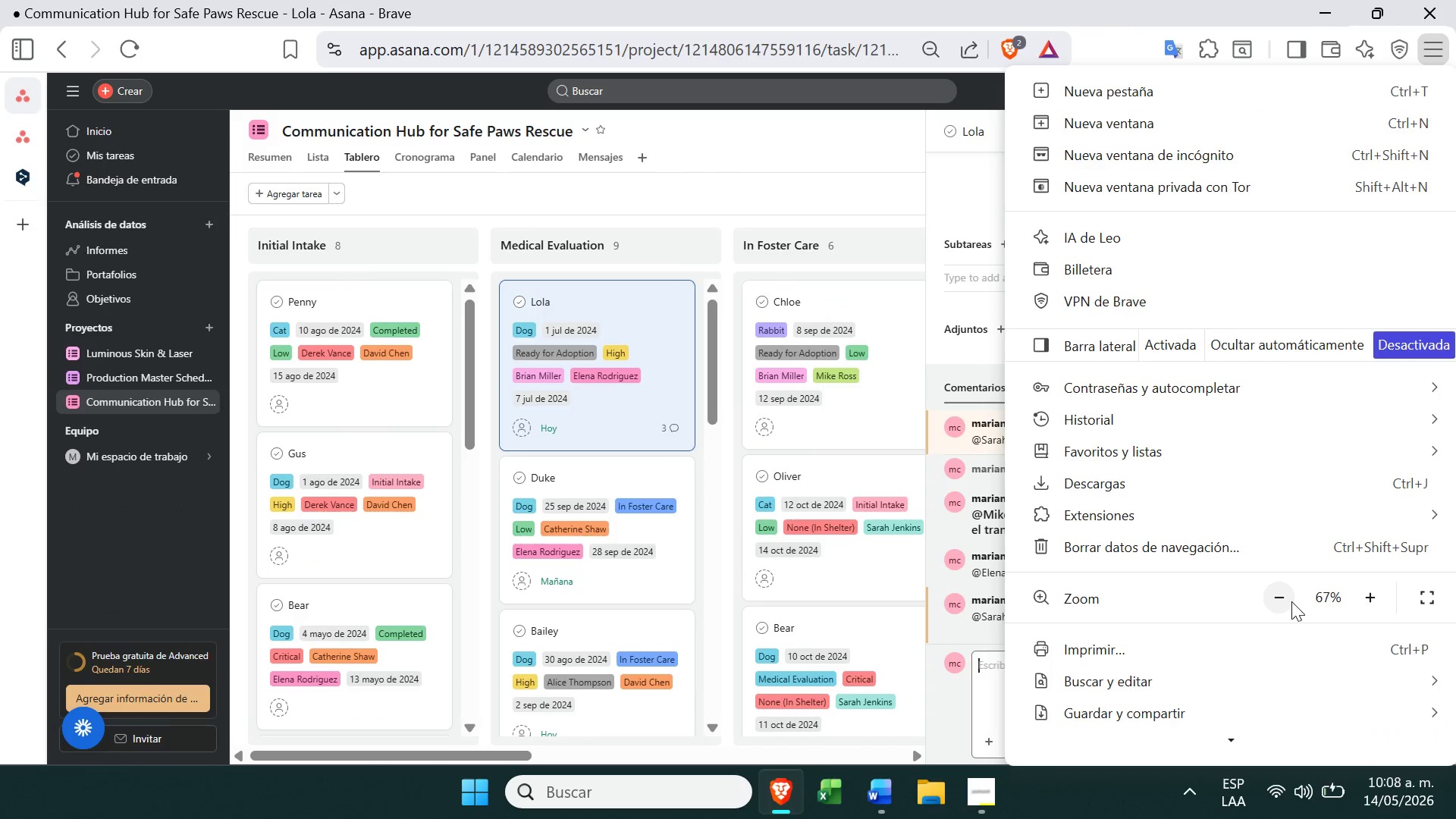 
left_click([1291, 601])
 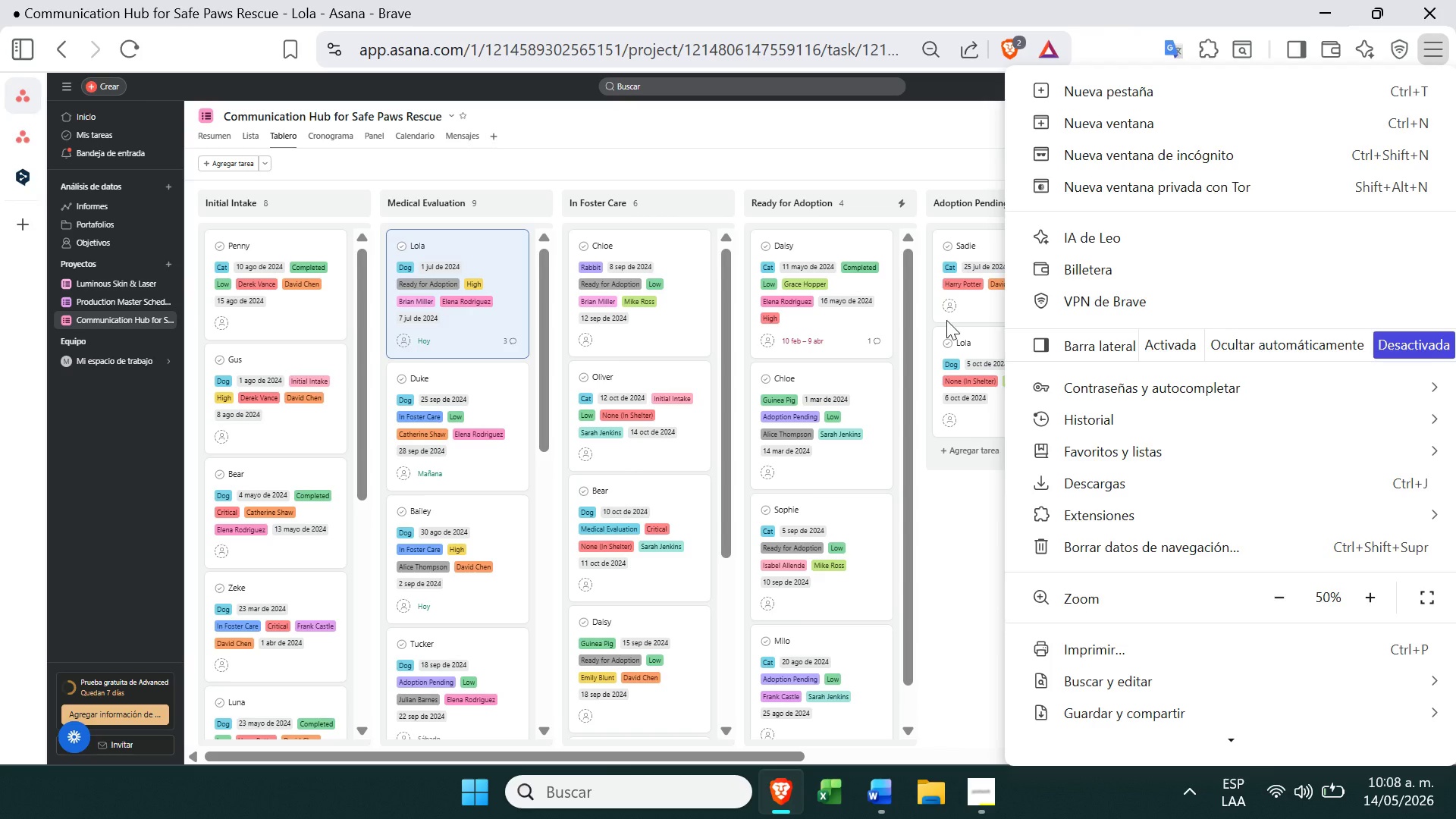 
left_click([780, 160])
 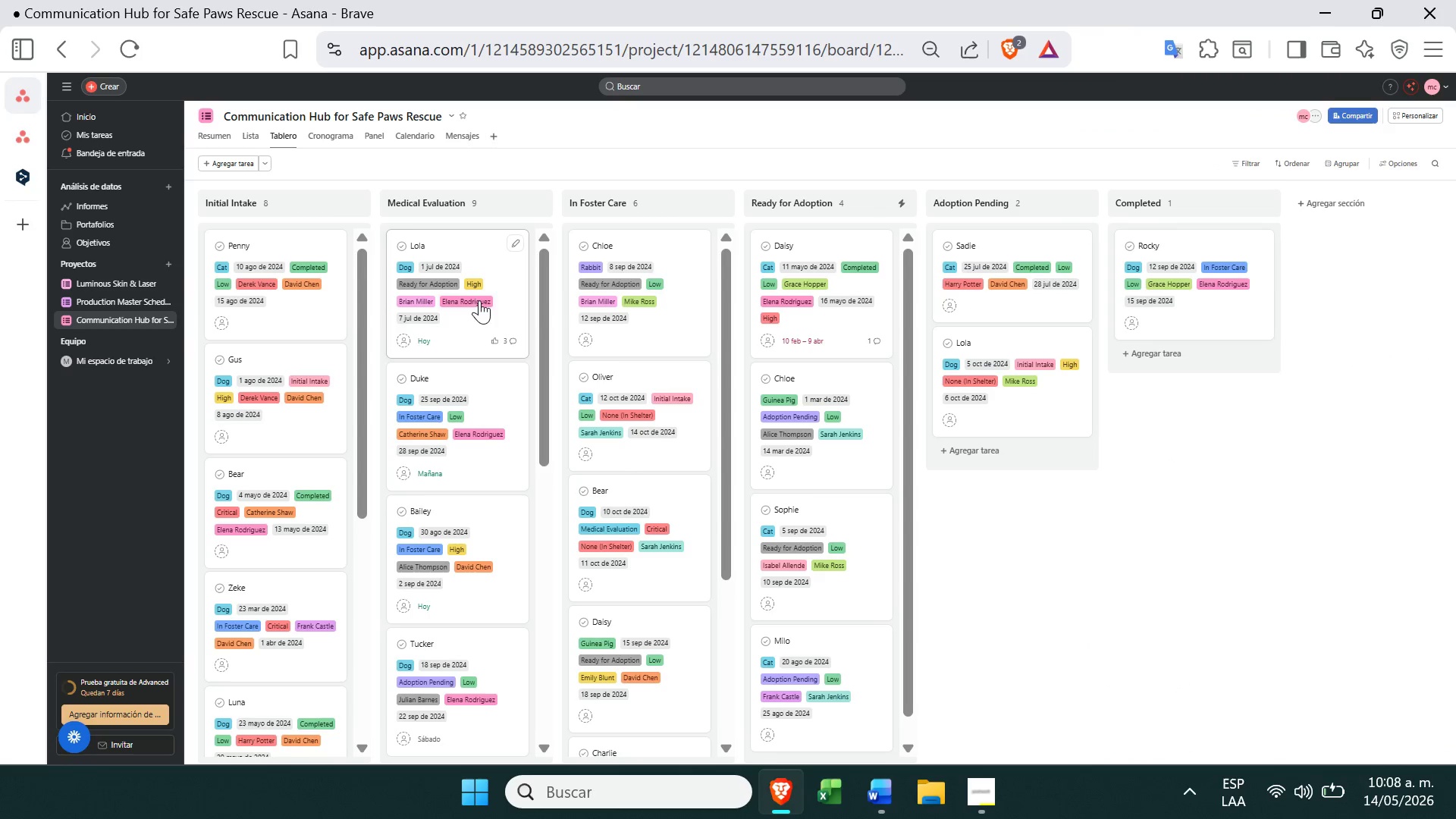 
left_click([483, 324])
 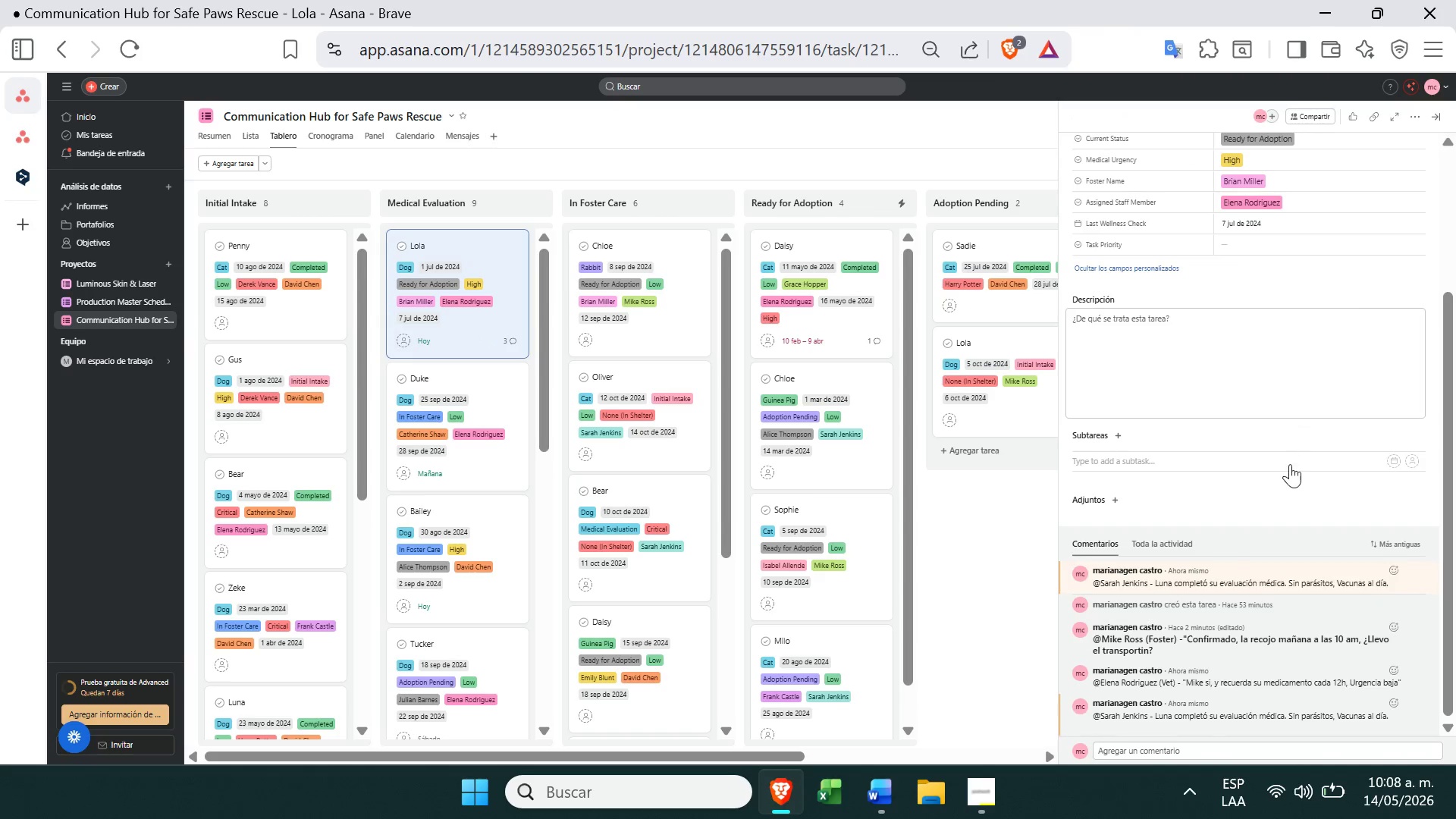 
wait(5.28)
 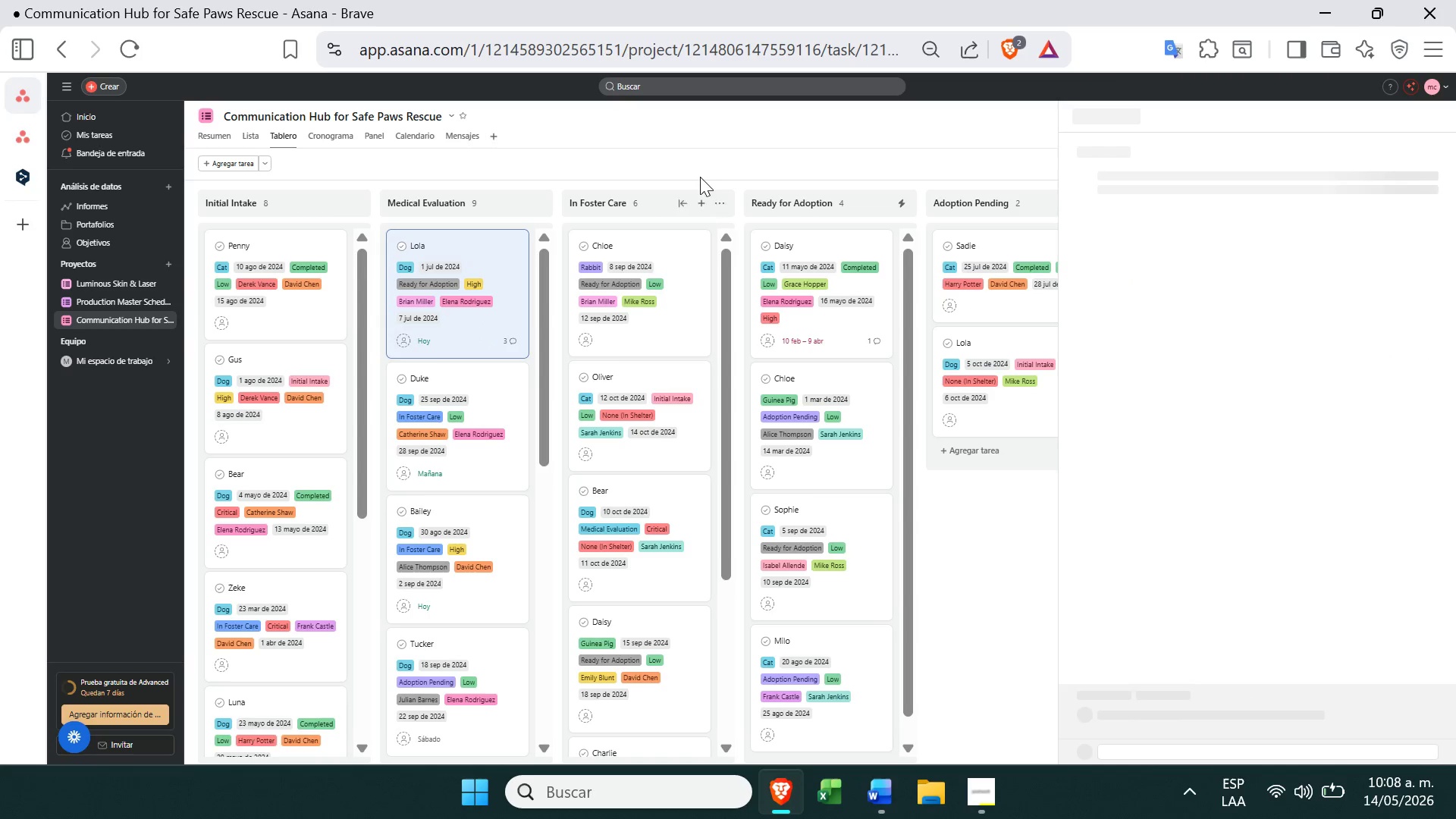 
left_click([1439, 34])
 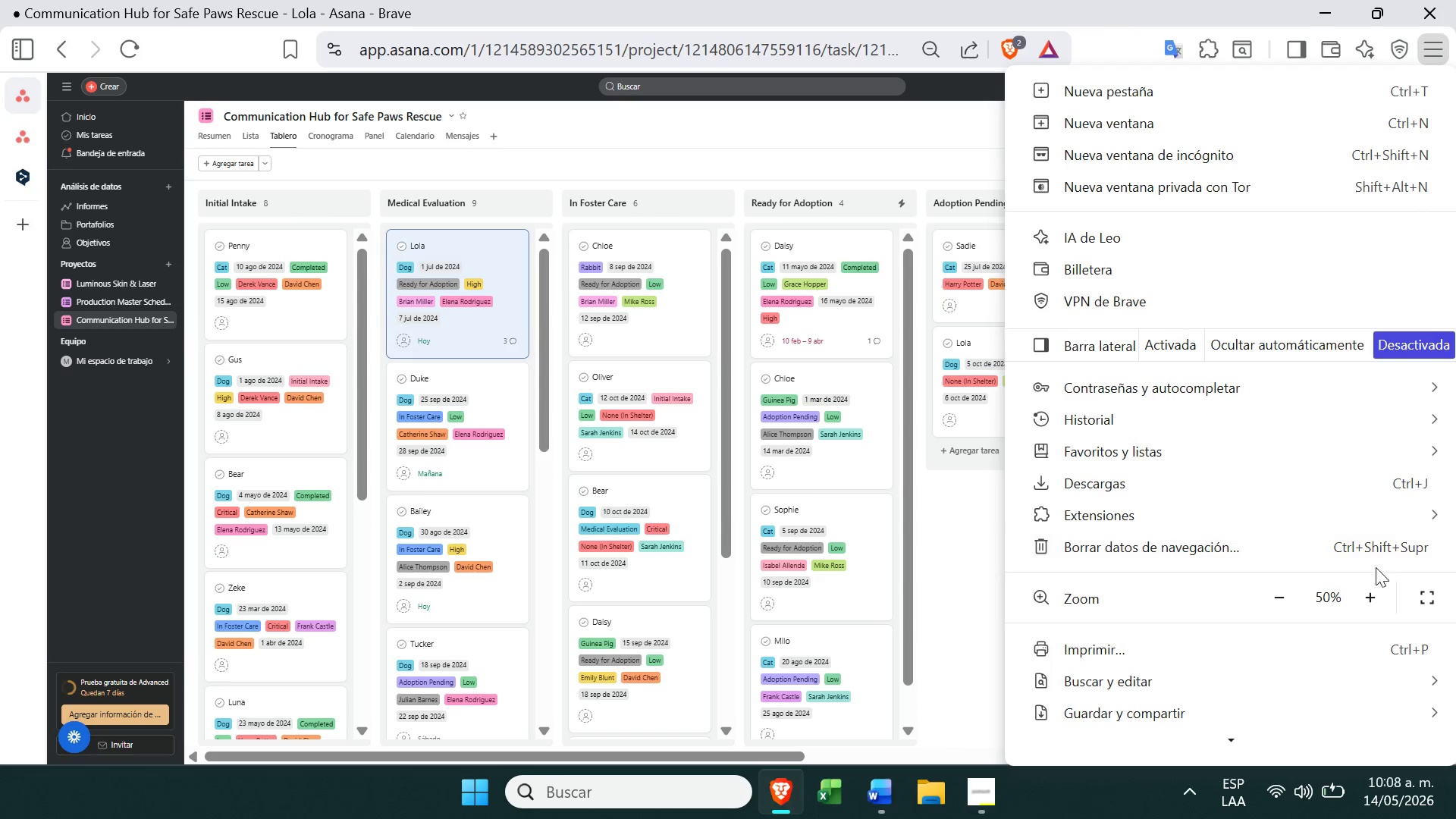 
left_click([1376, 595])
 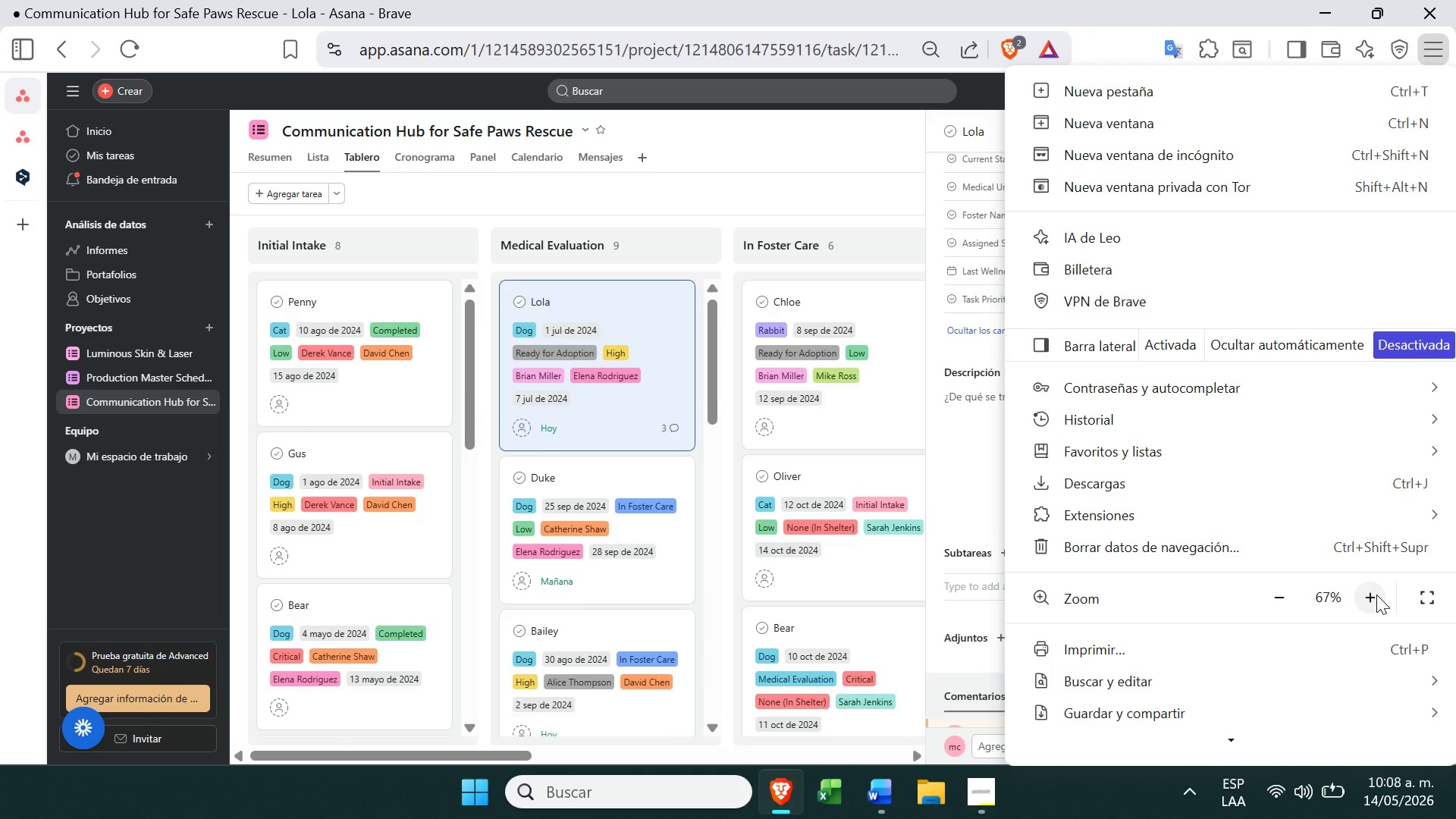 
left_click([1376, 595])
 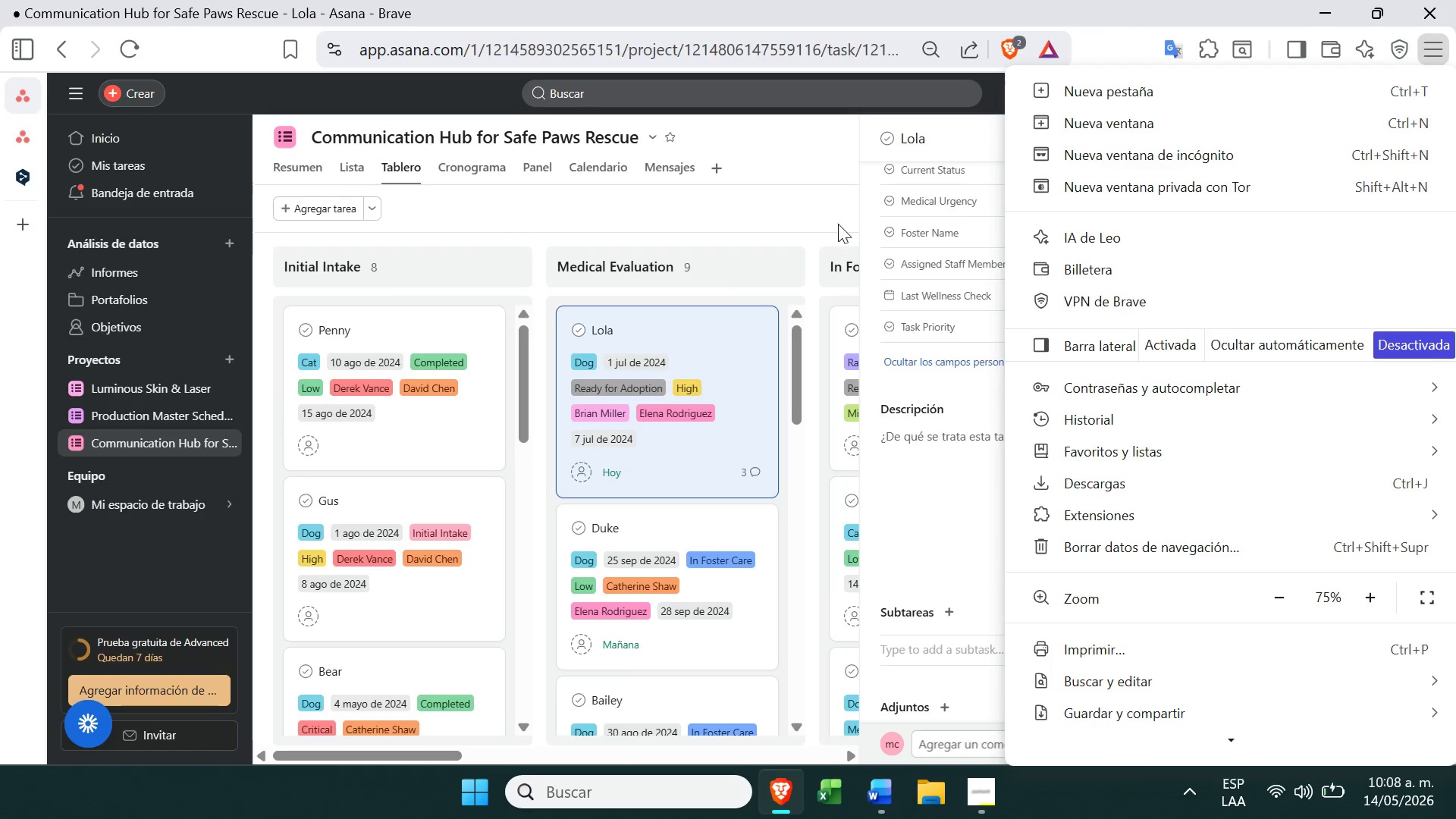 
left_click([777, 208])
 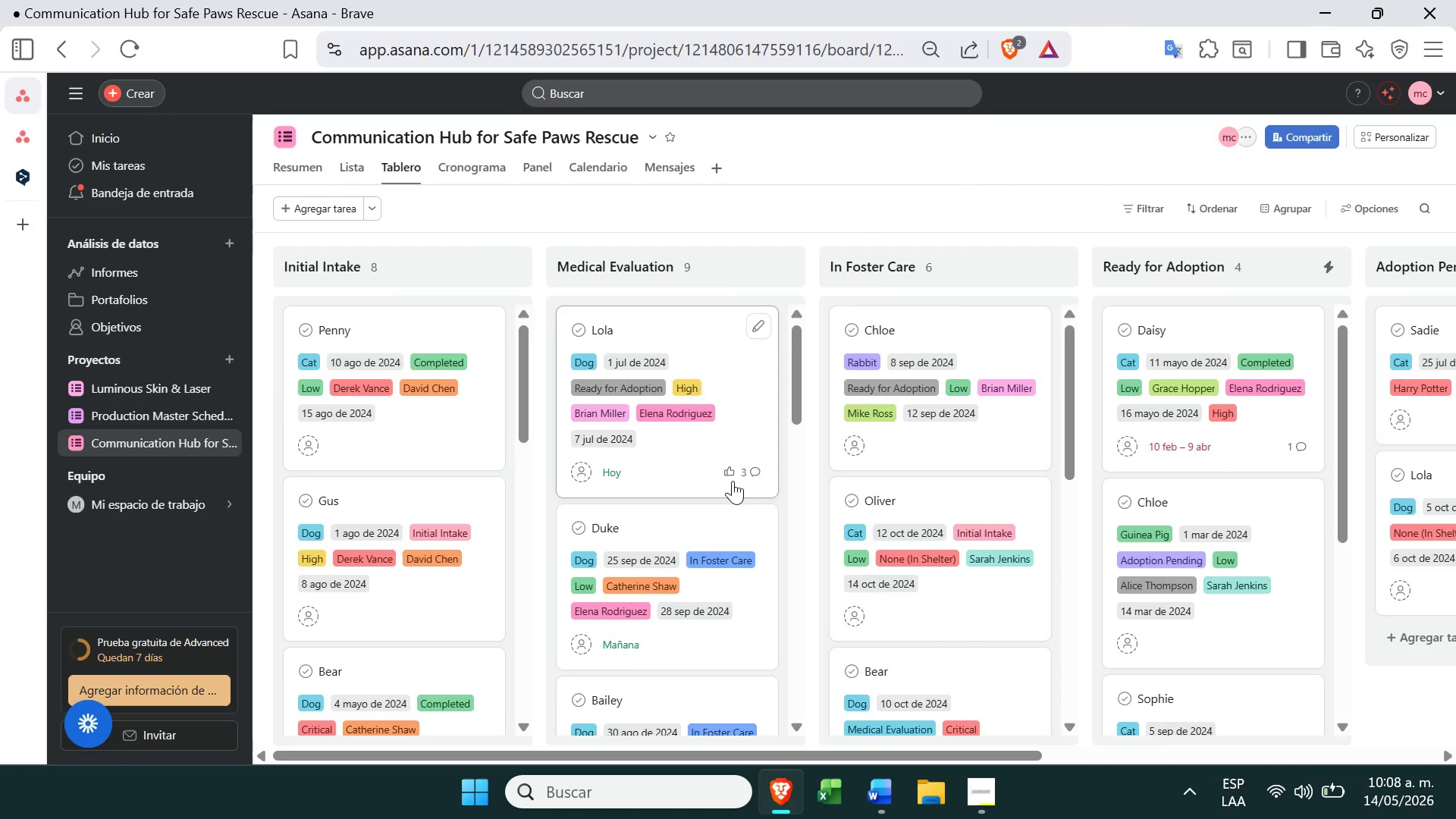 
left_click([748, 472])
 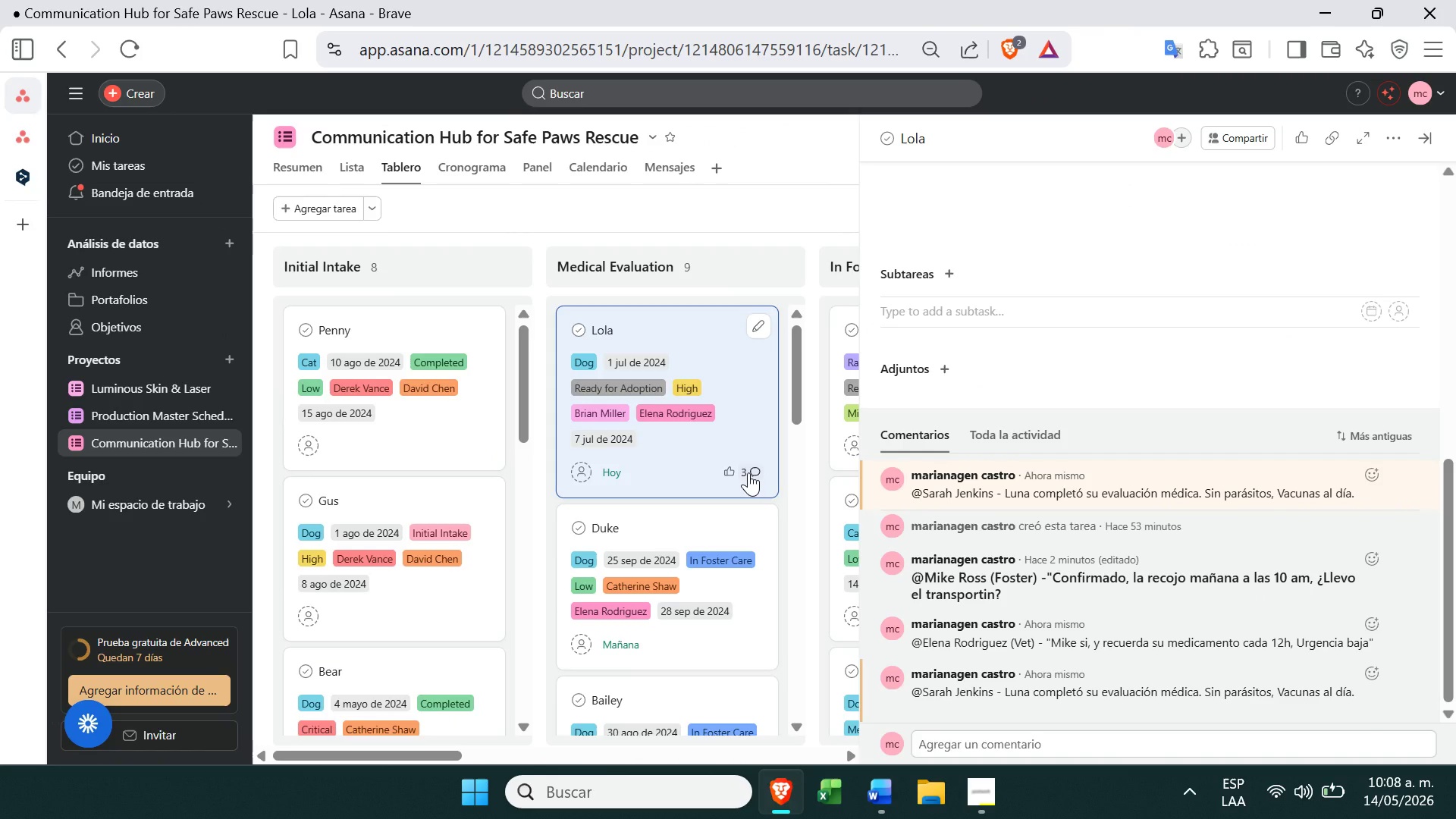 
key(PrintScreen)
 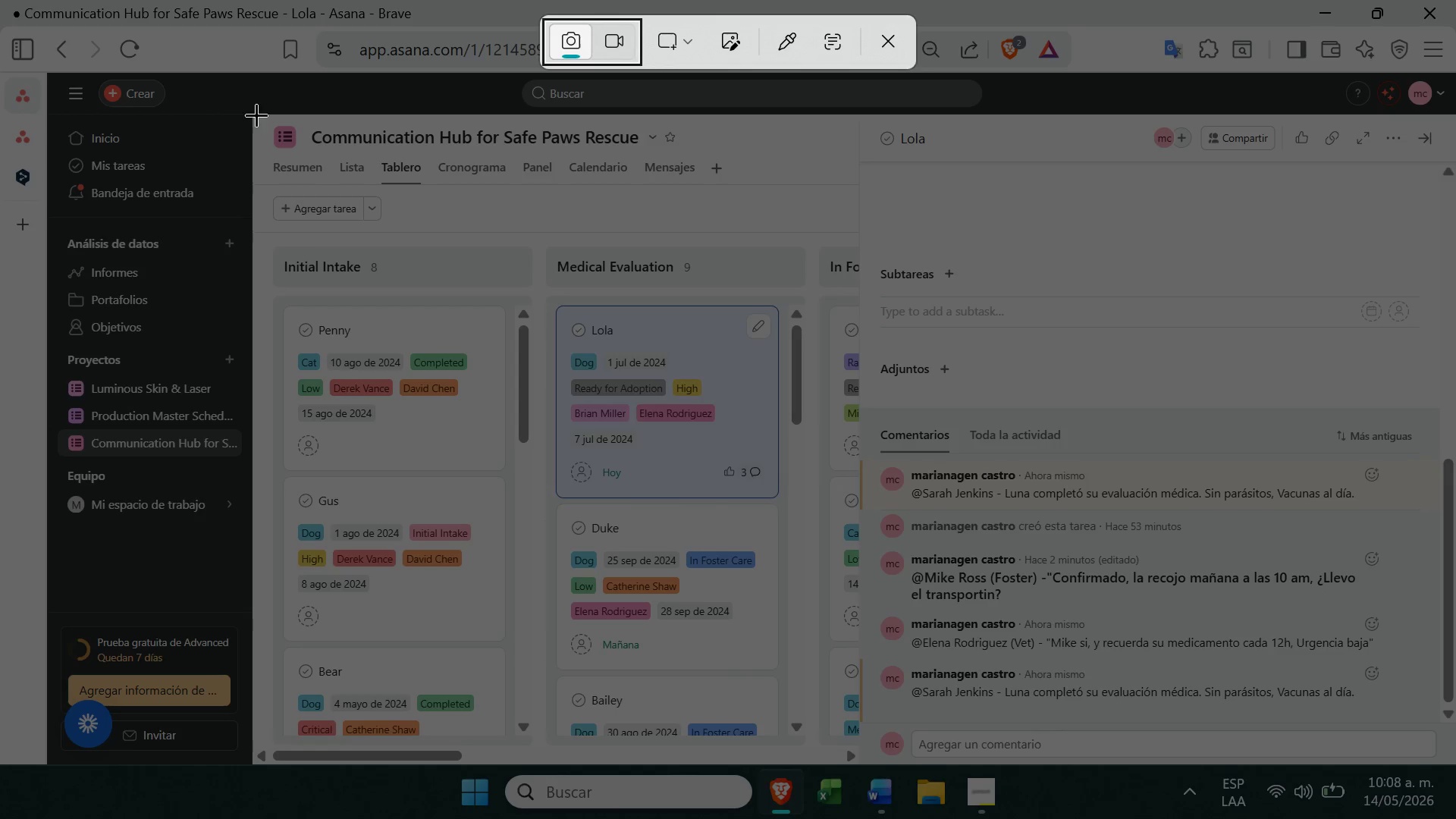 
left_click_drag(start_coordinate=[259, 115], to_coordinate=[1454, 761])
 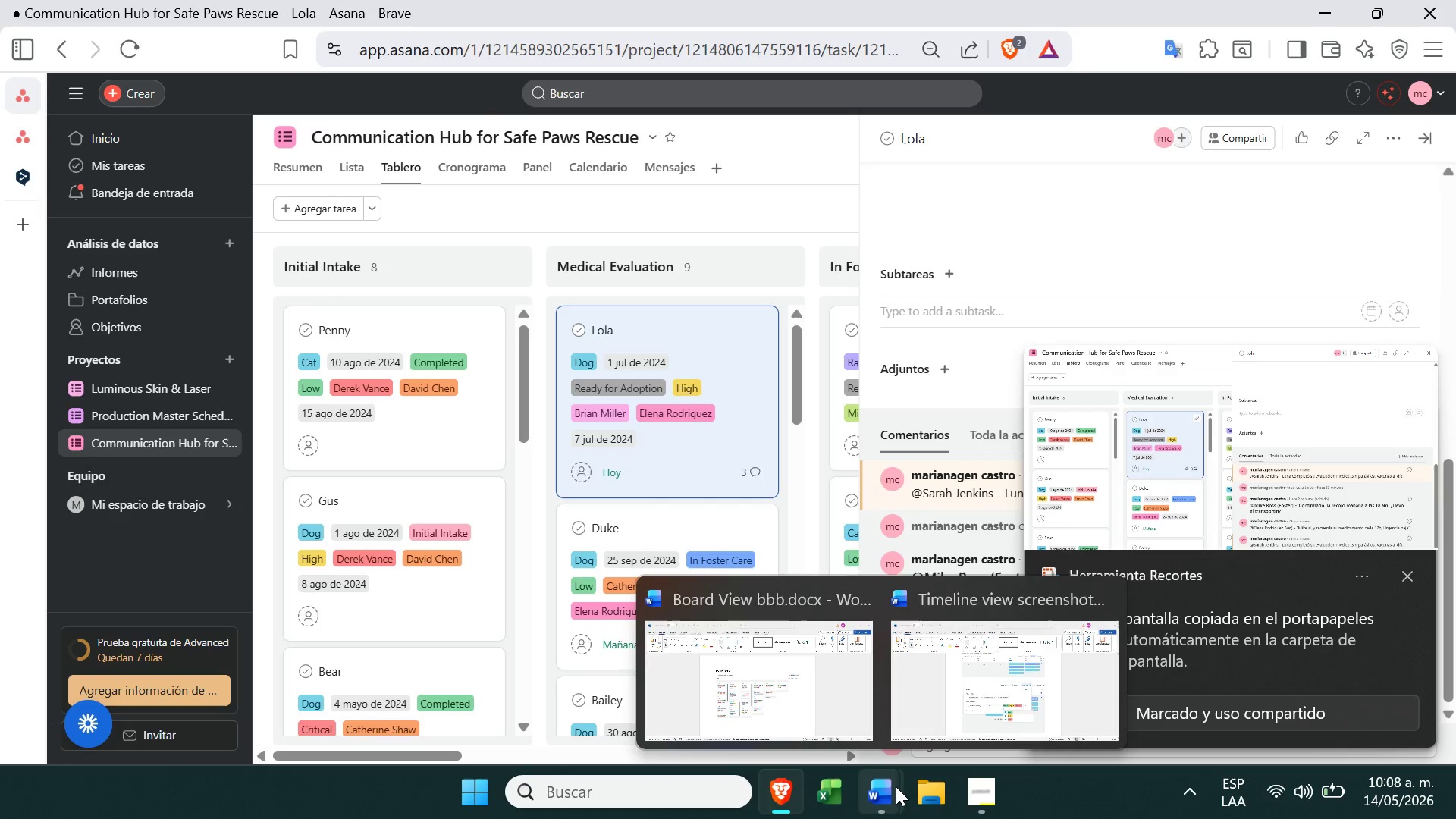 
right_click([881, 786])
 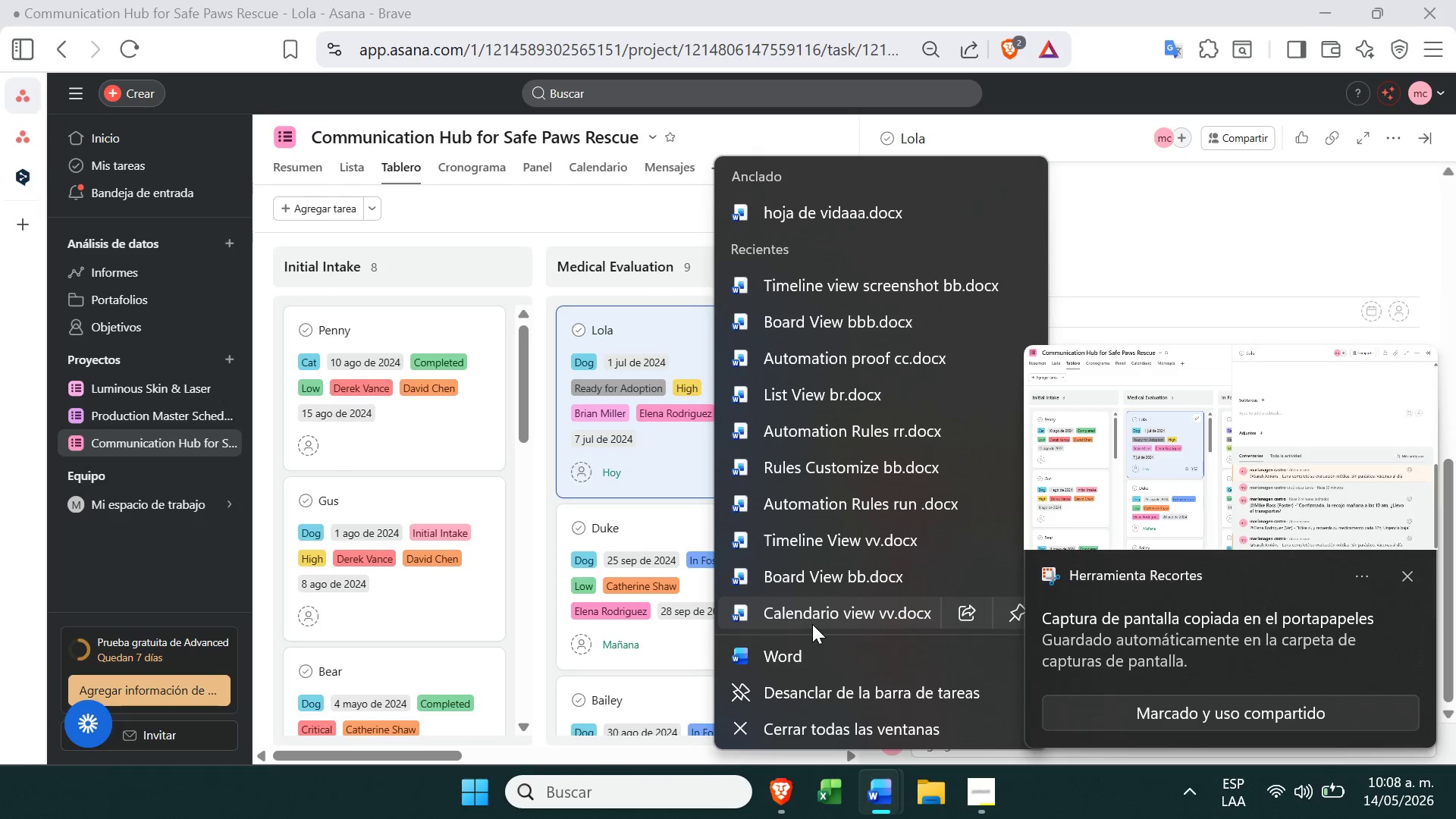 
left_click([812, 624])
 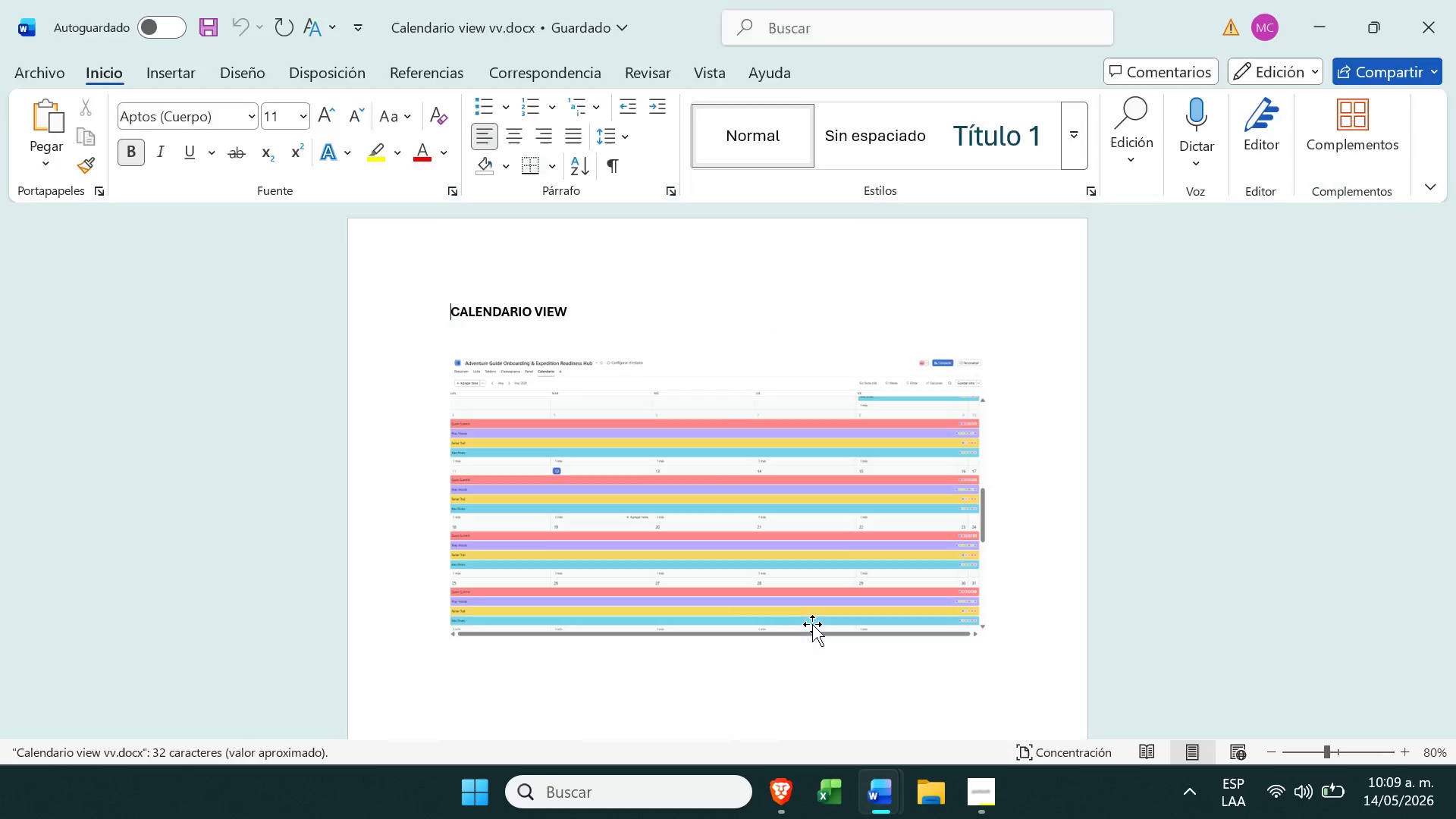 
left_click([720, 572])
 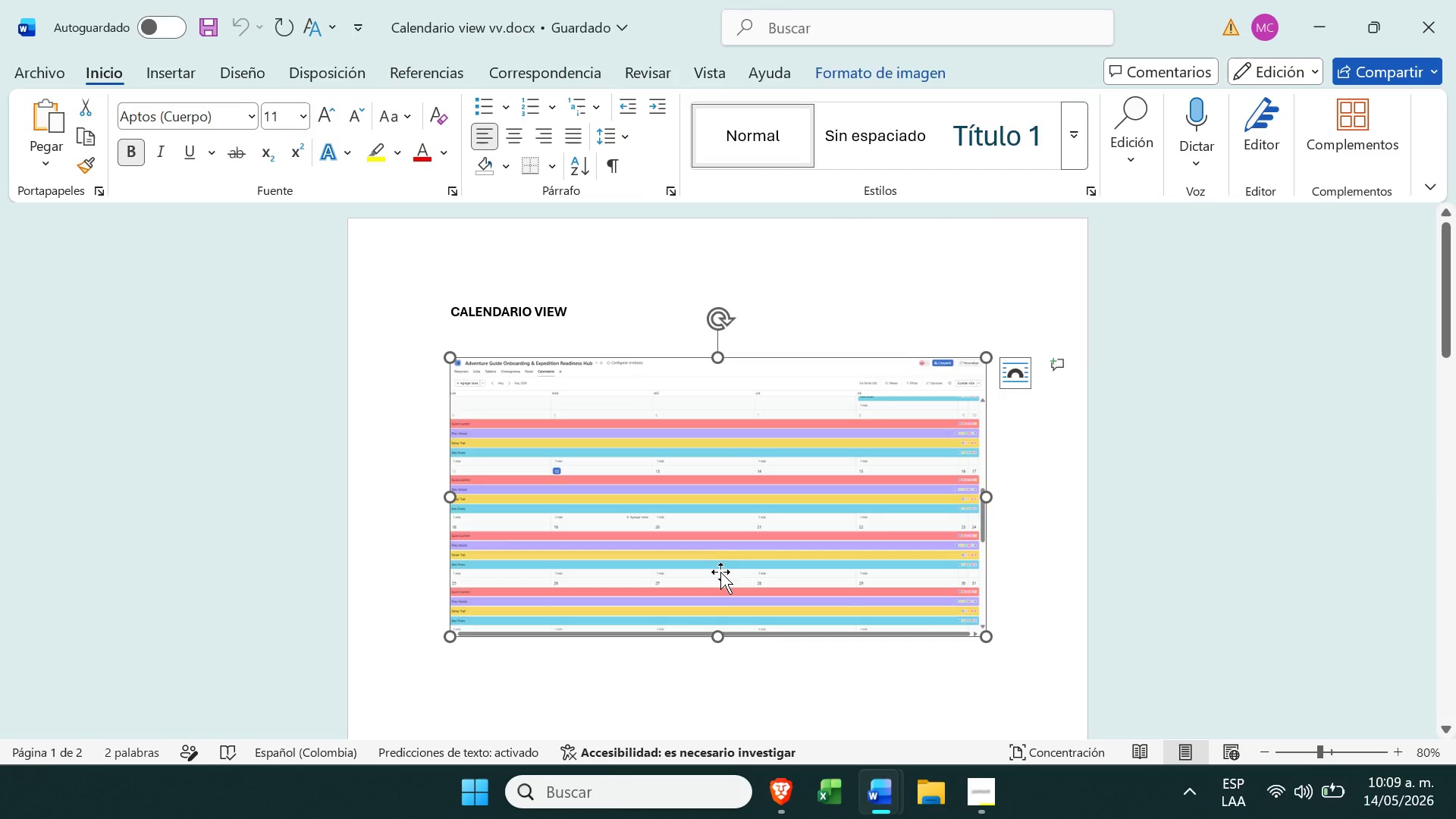 
key(Delete)
 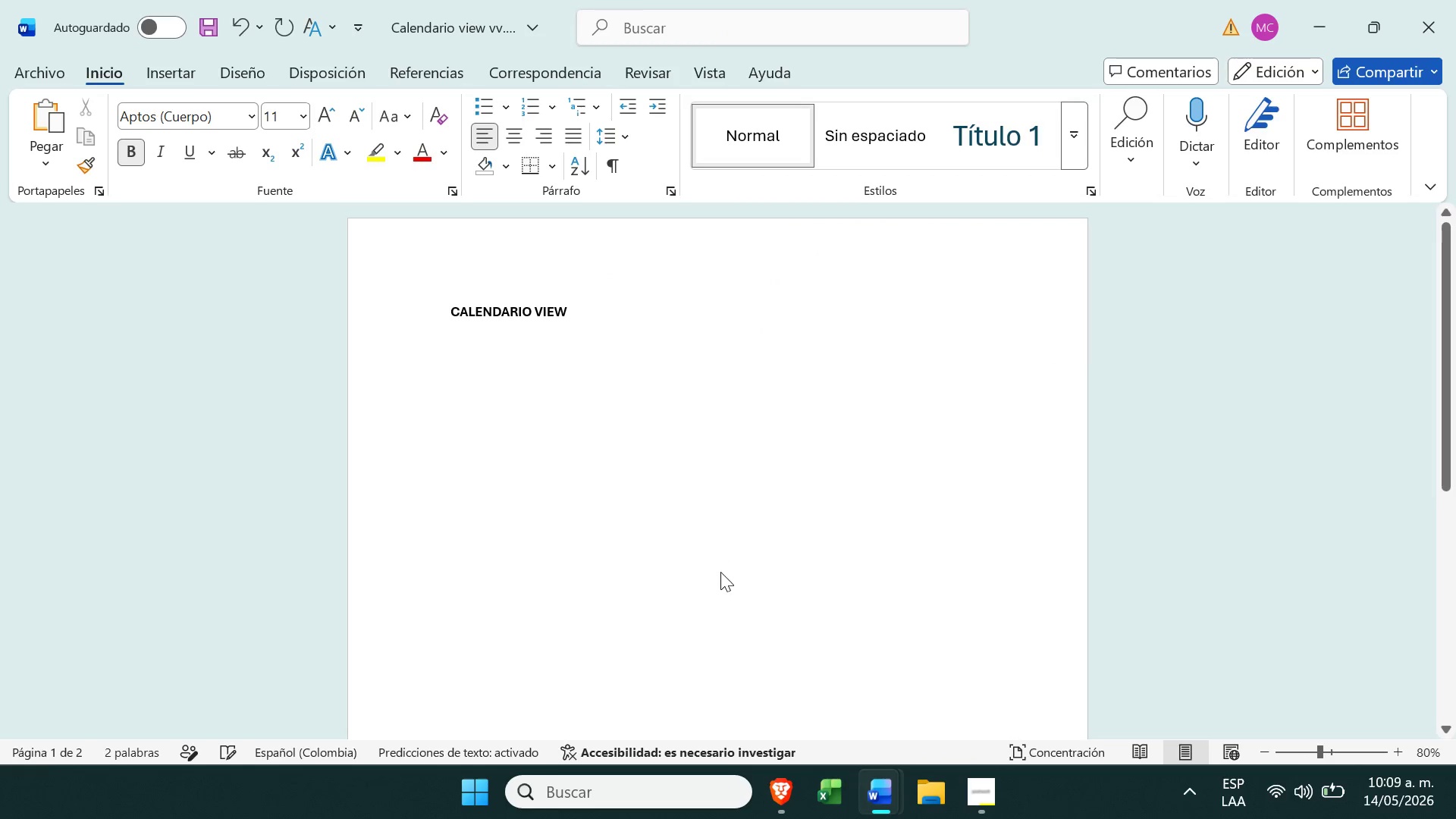 
key(Control+ControlLeft)
 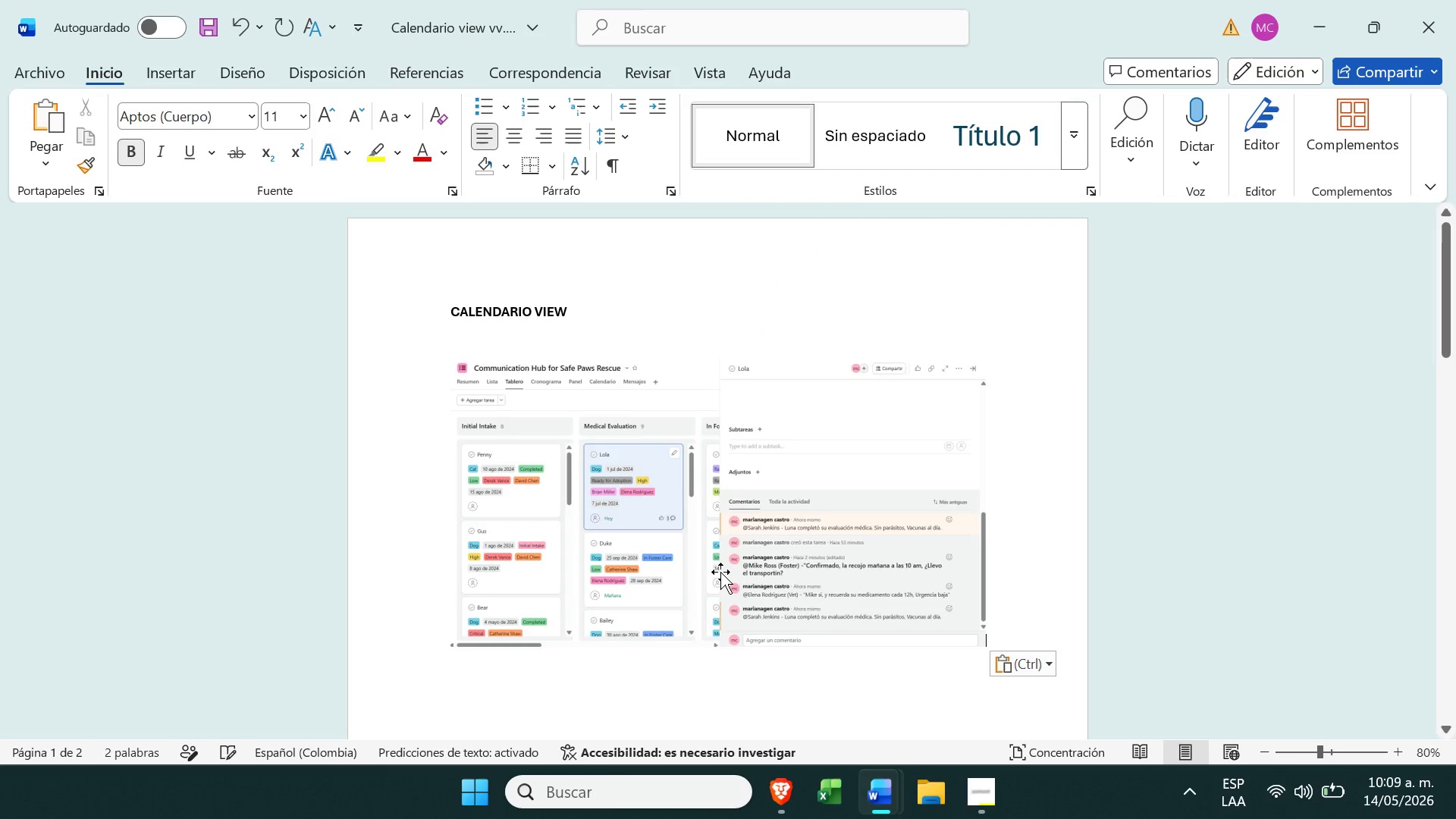 
key(Control+V)
 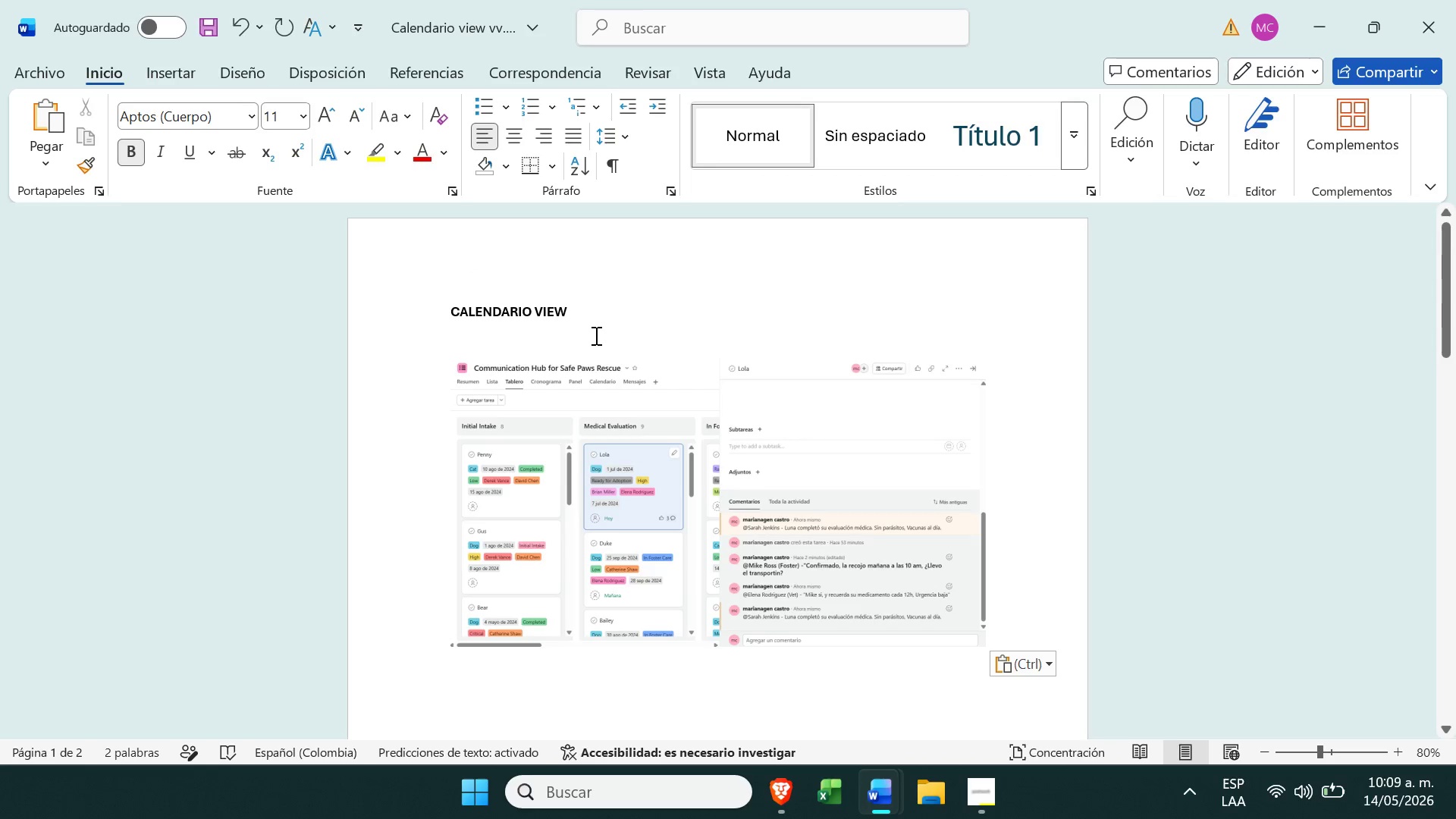 
left_click_drag(start_coordinate=[592, 322], to_coordinate=[447, 297])
 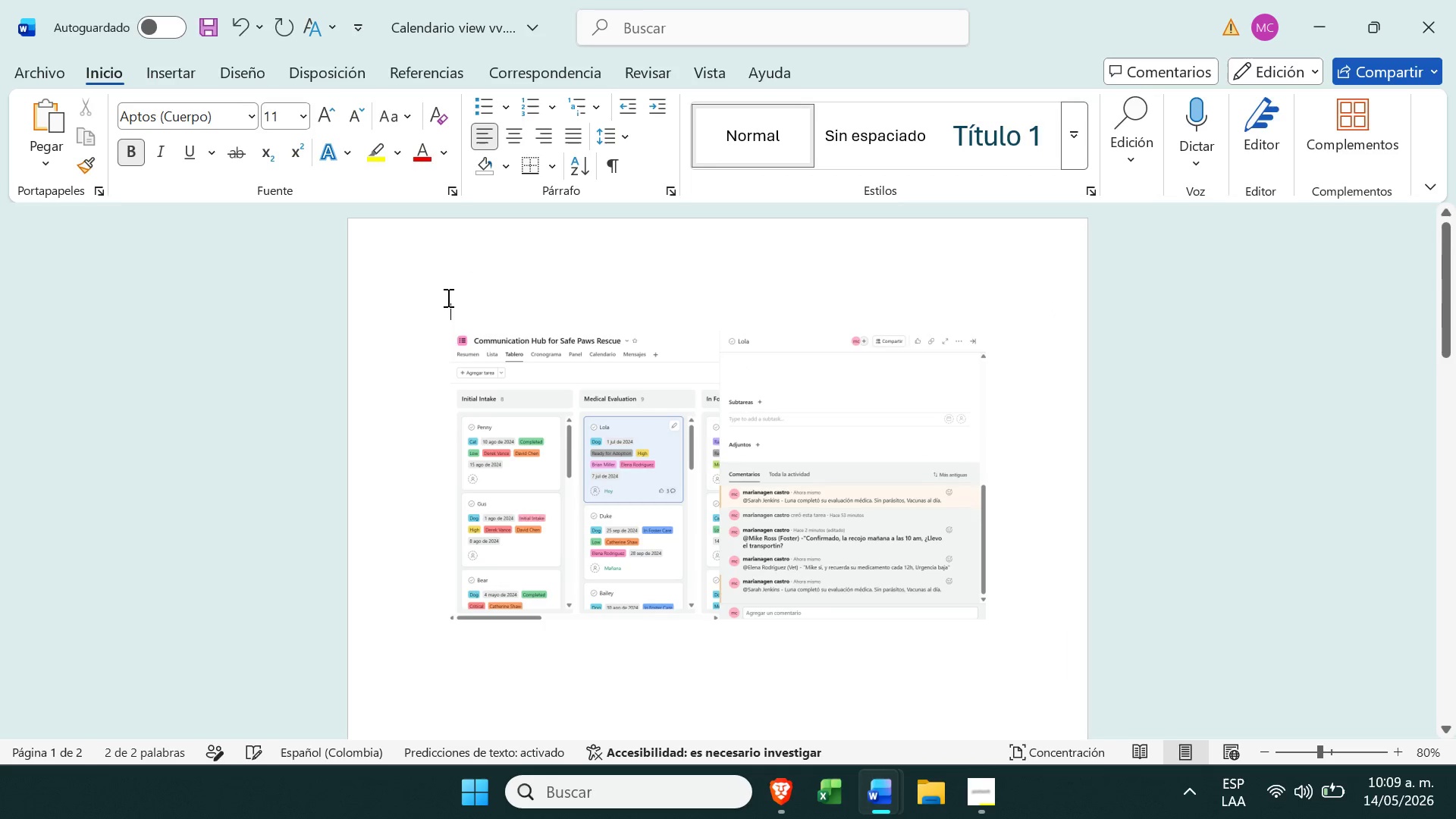 
key(Delete)
 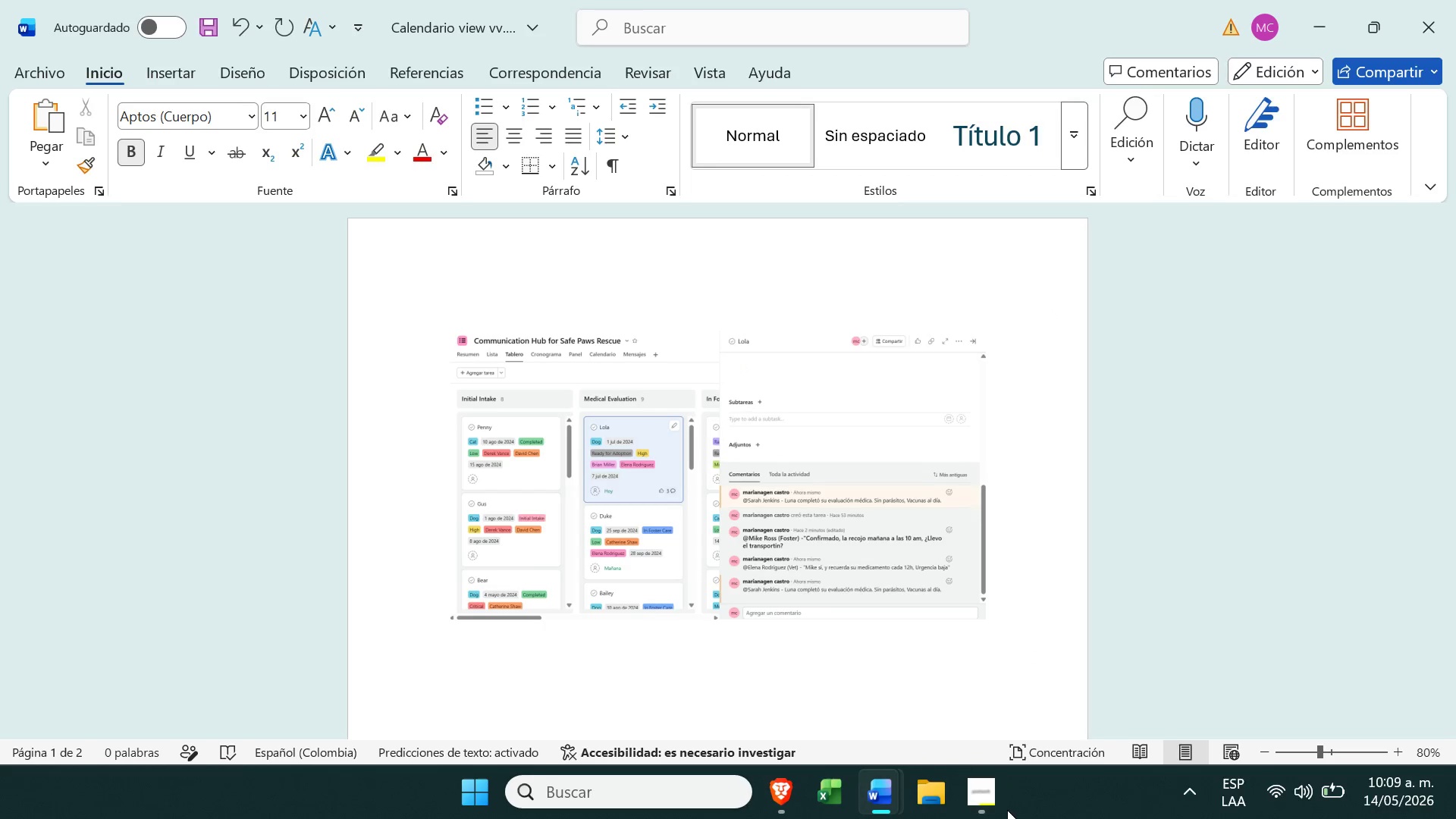 
left_click([993, 805])